 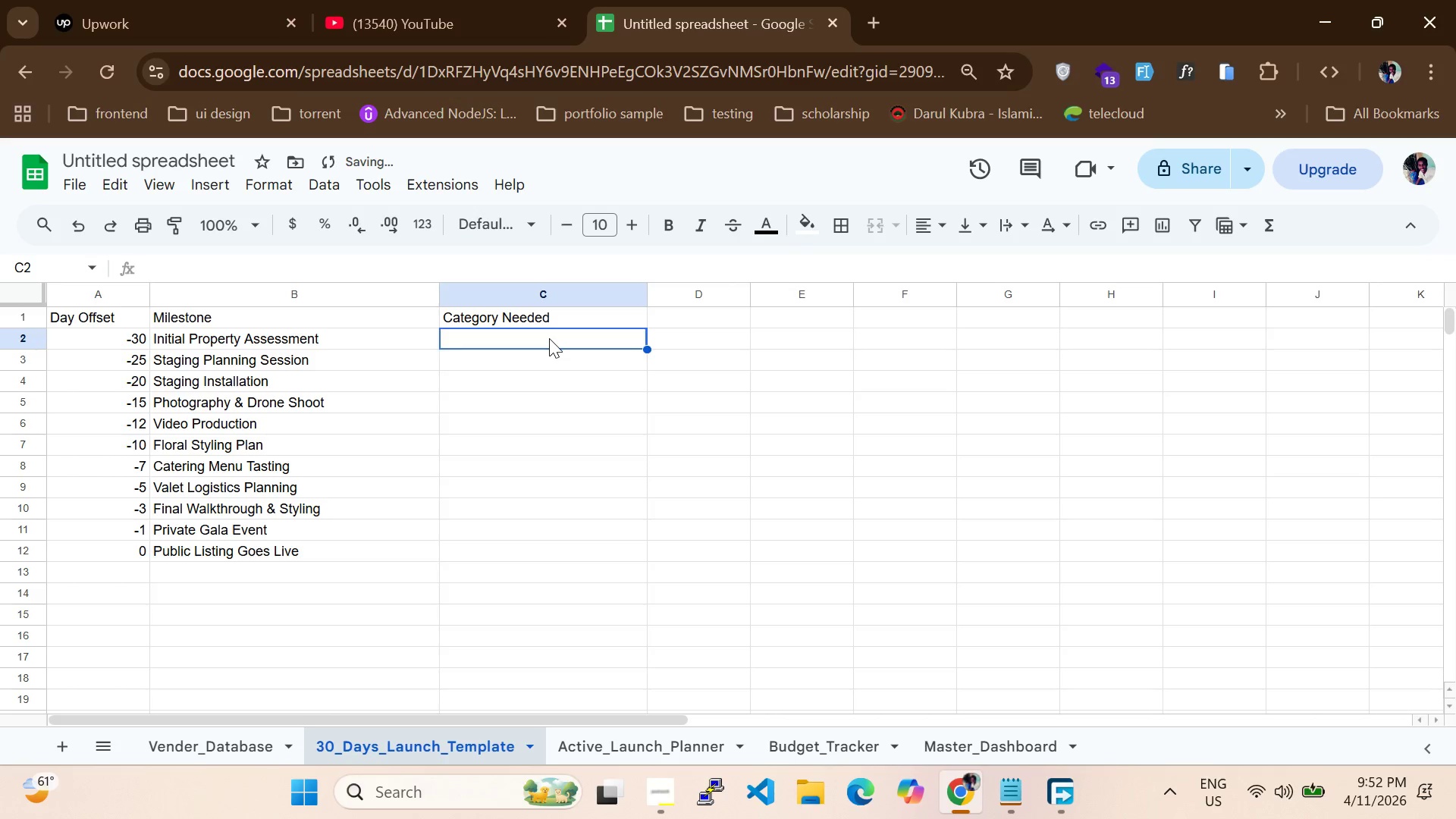 
type(Staging)
 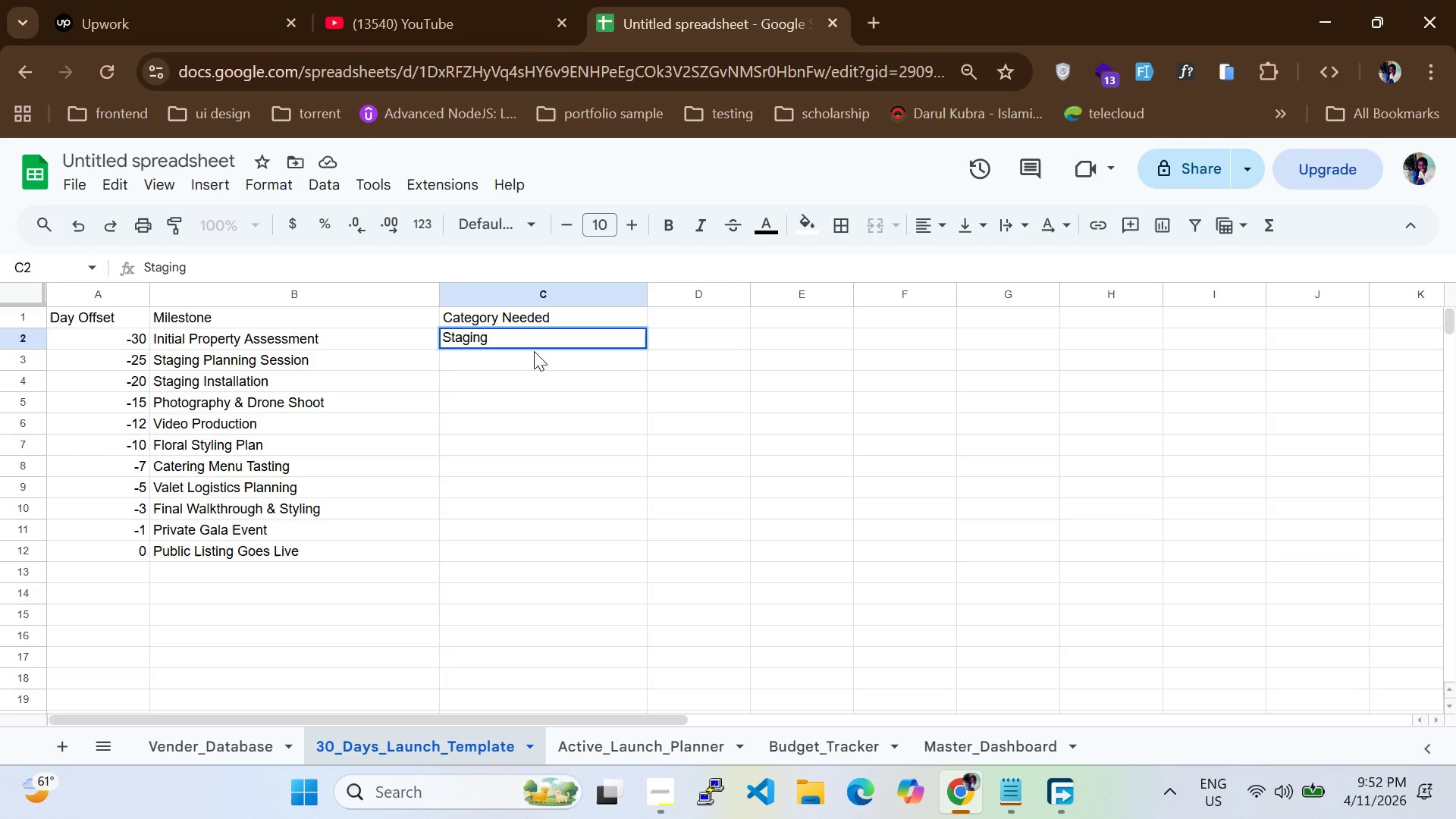 
left_click([531, 356])
 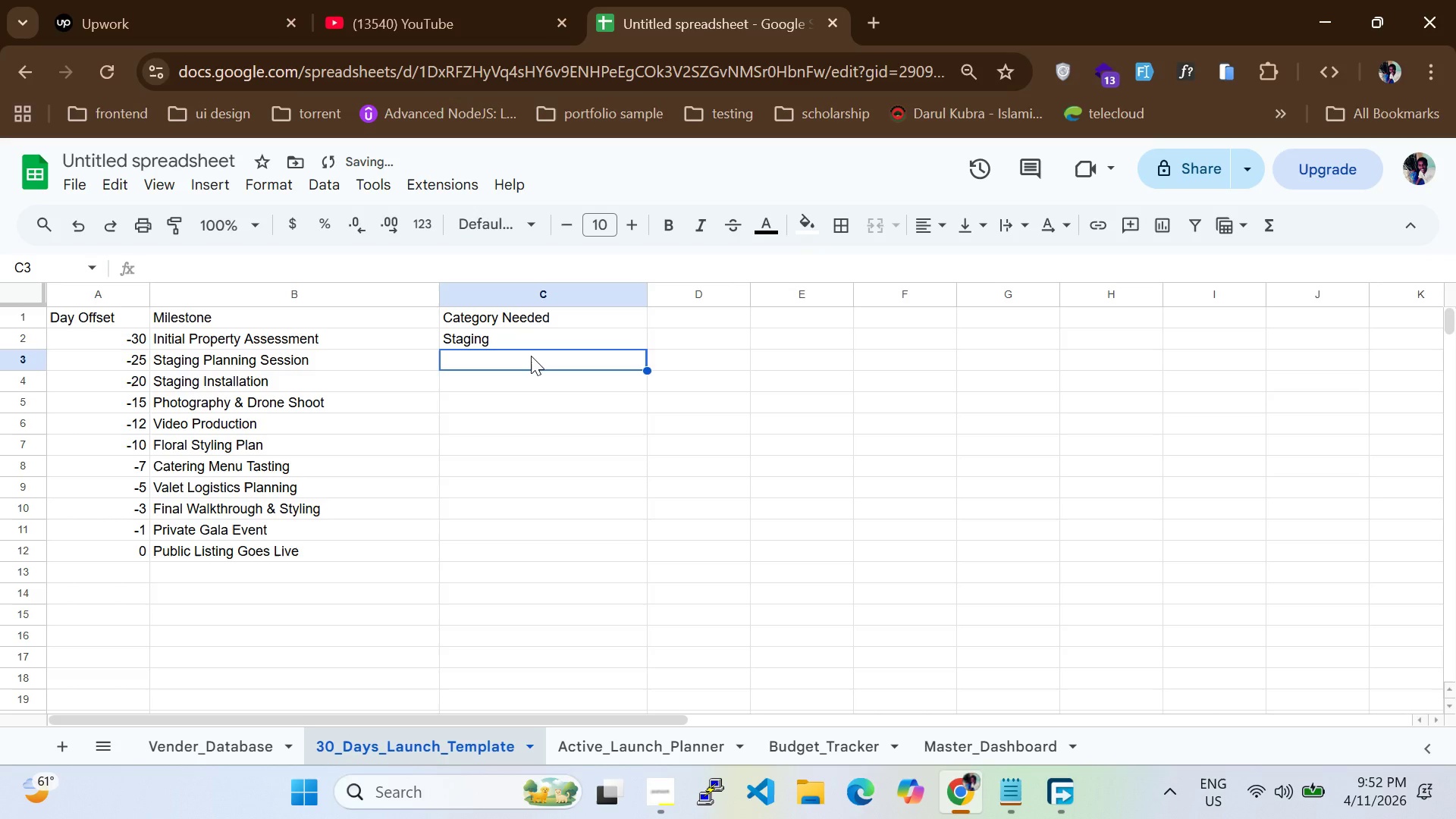 
type(Staging)
 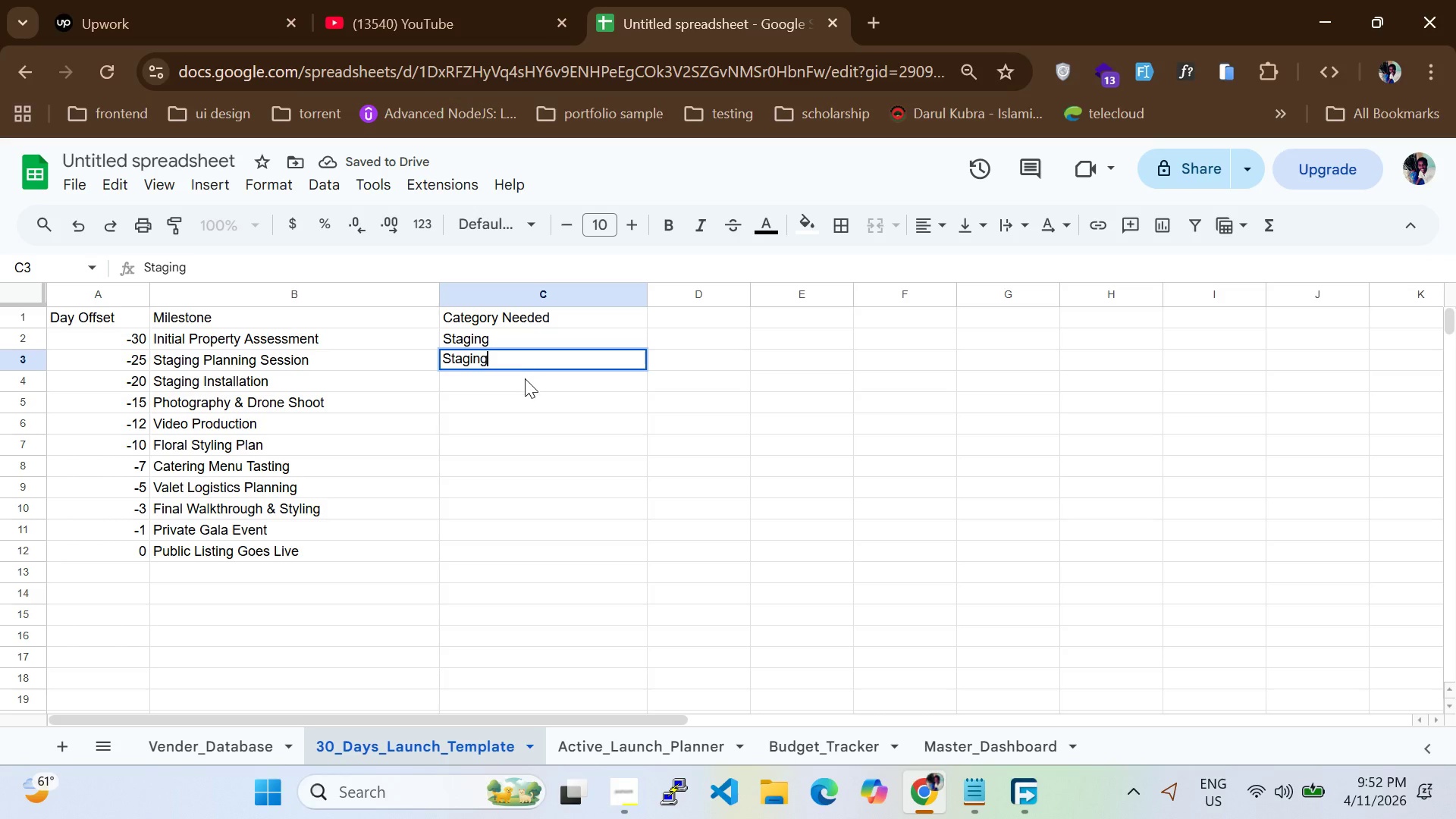 
left_click([524, 380])
 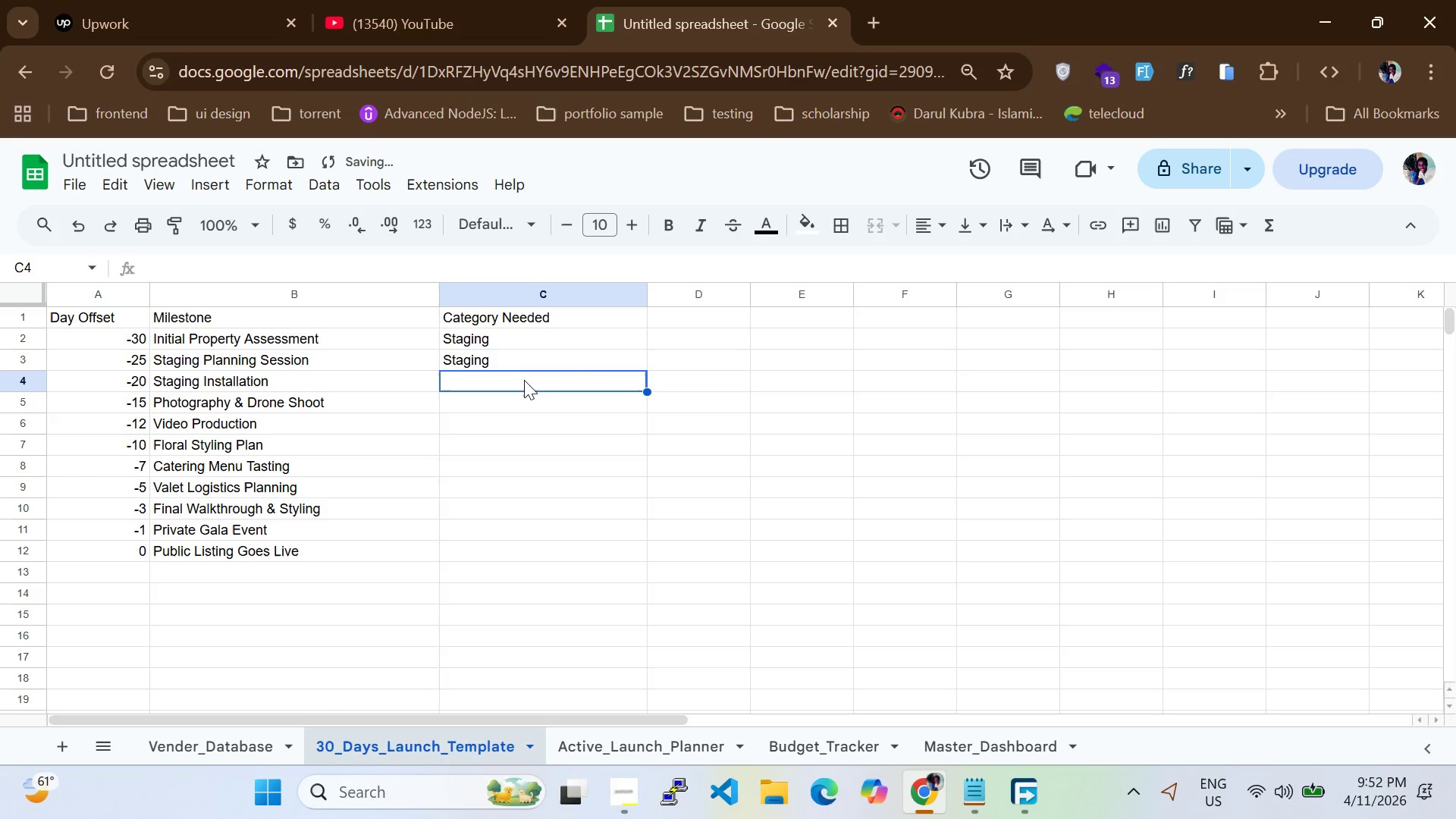 
type(Staging)
 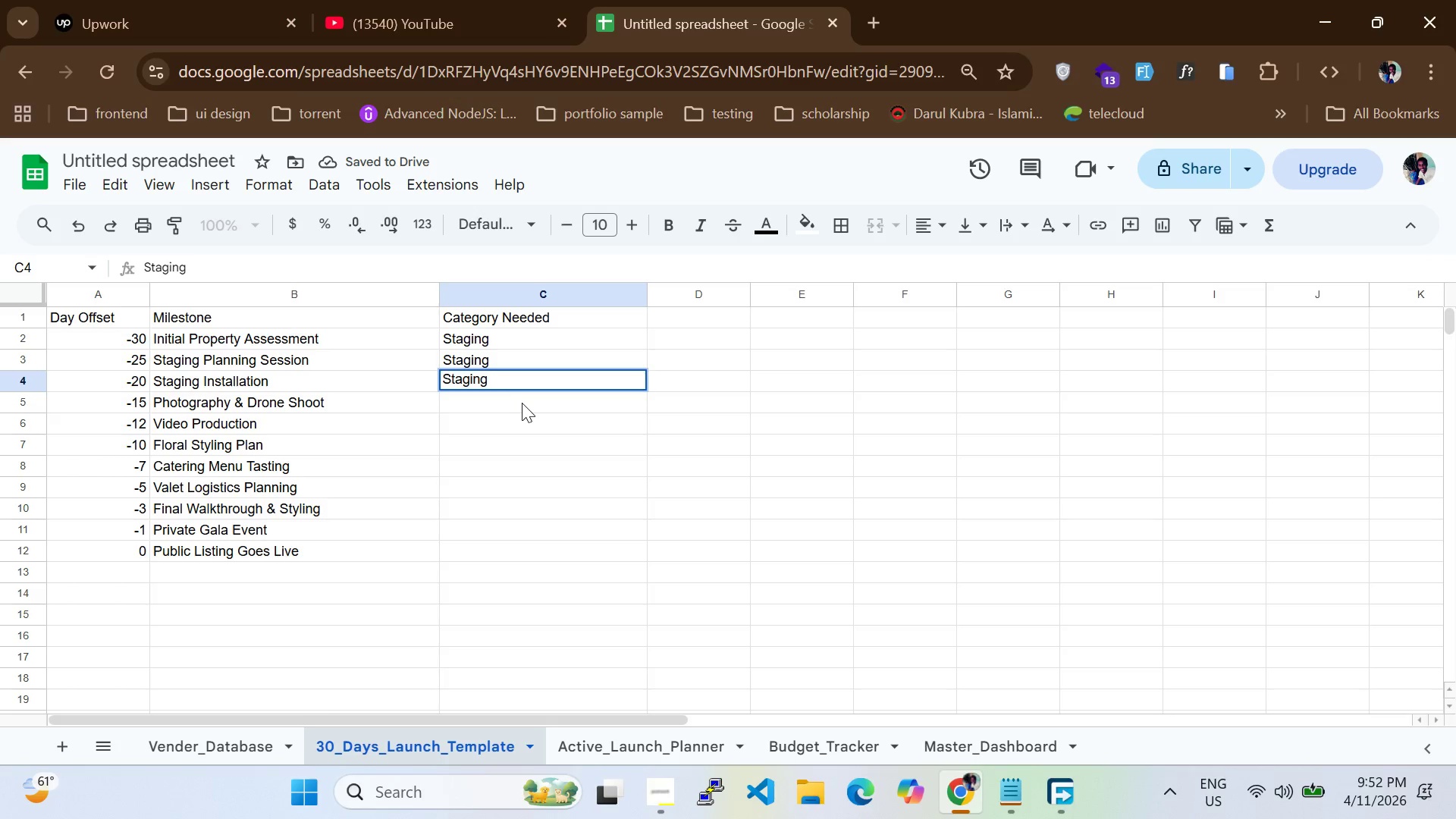 
left_click([521, 403])
 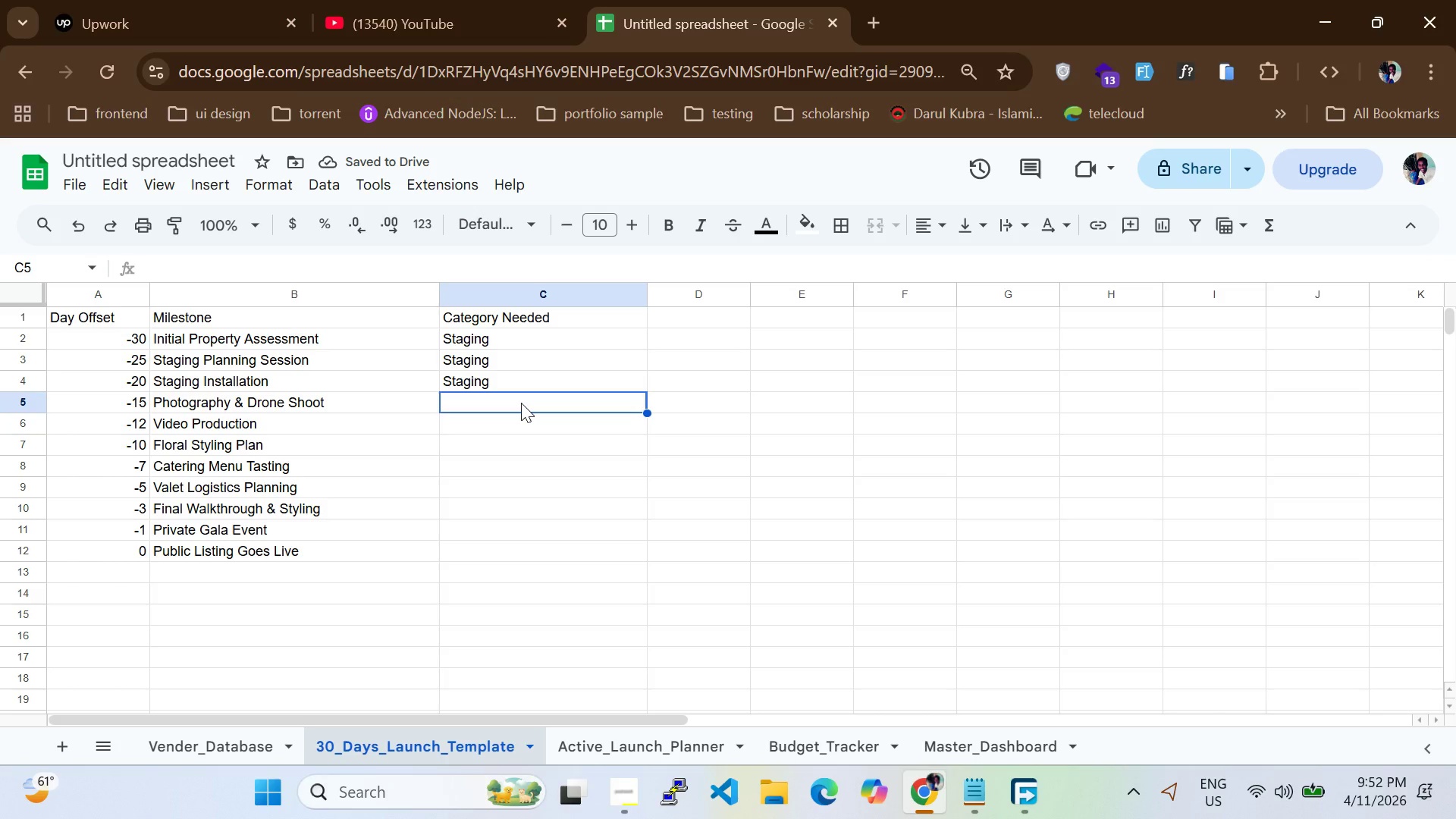 
type(Media/Drone)
 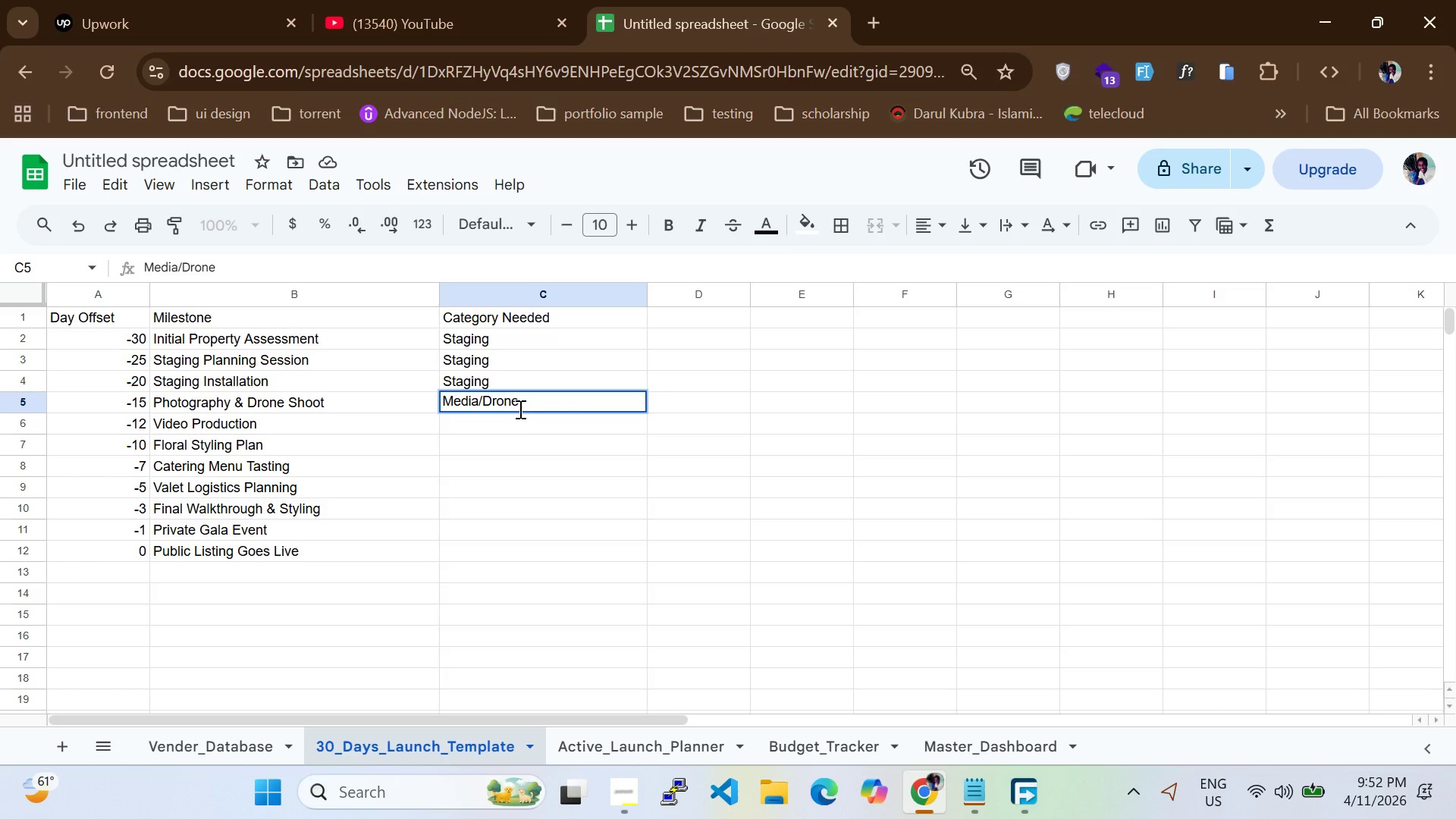 
left_click([516, 420])
 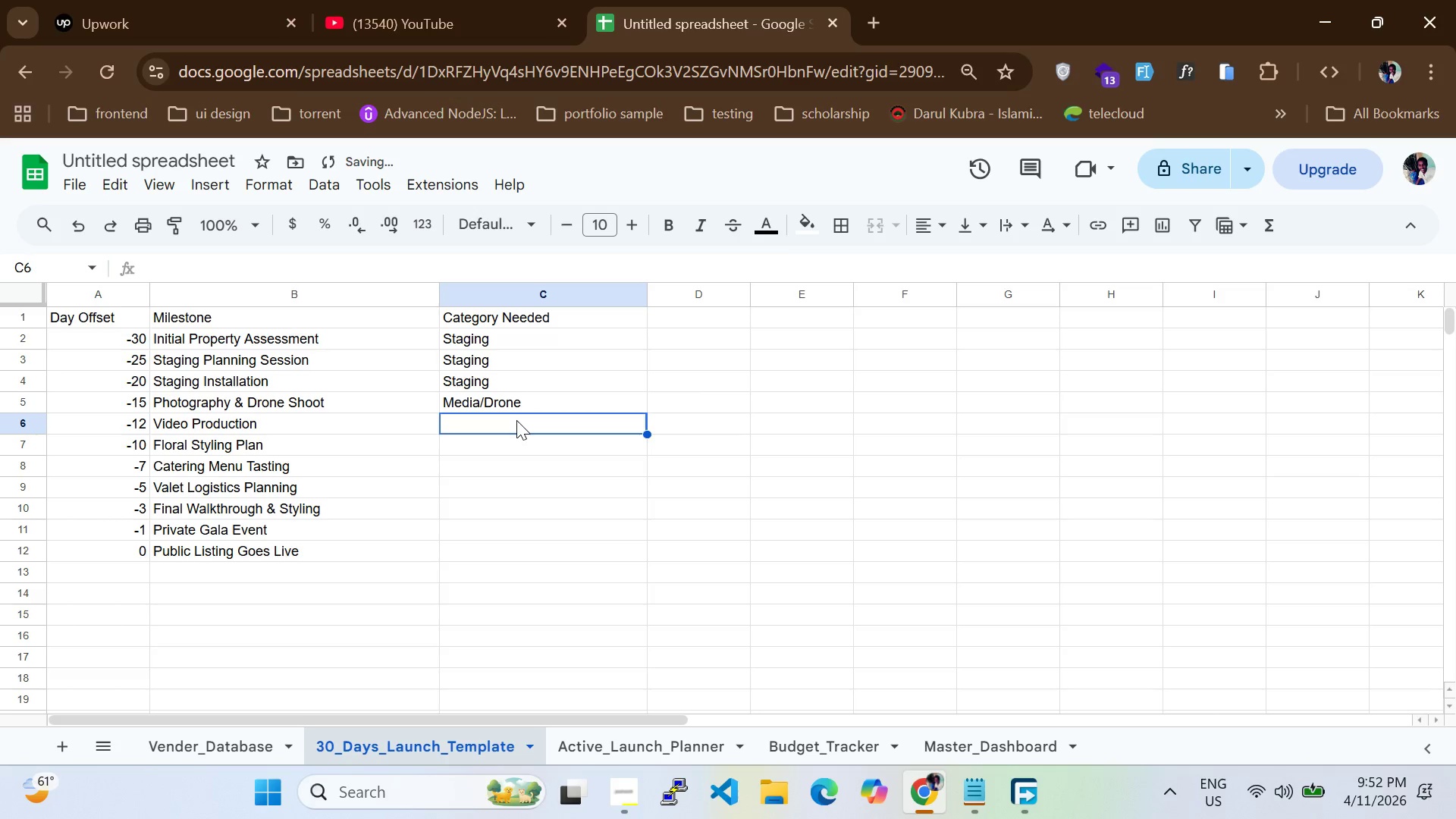 
key(CapsLock)
 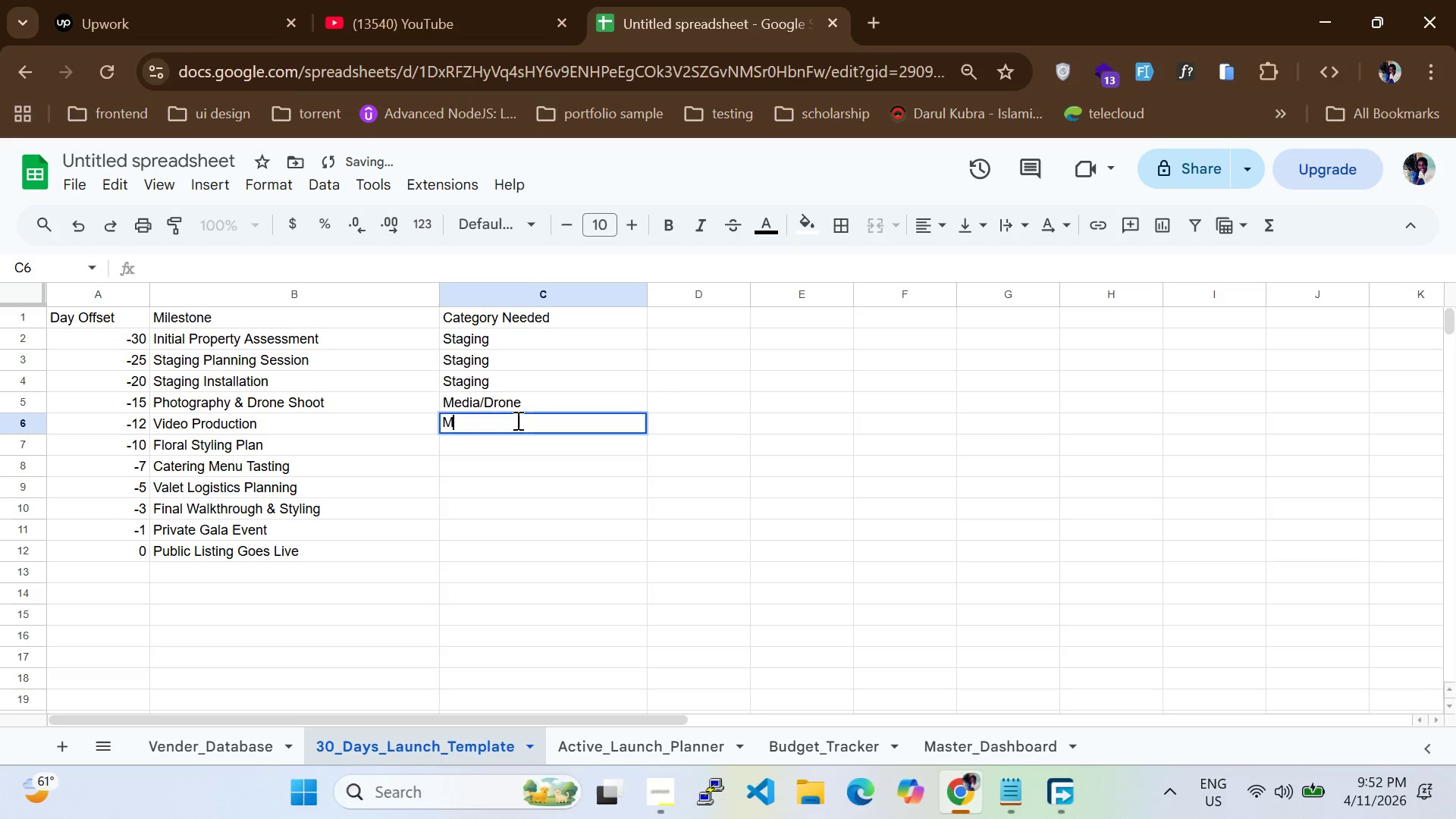 
key(M)
 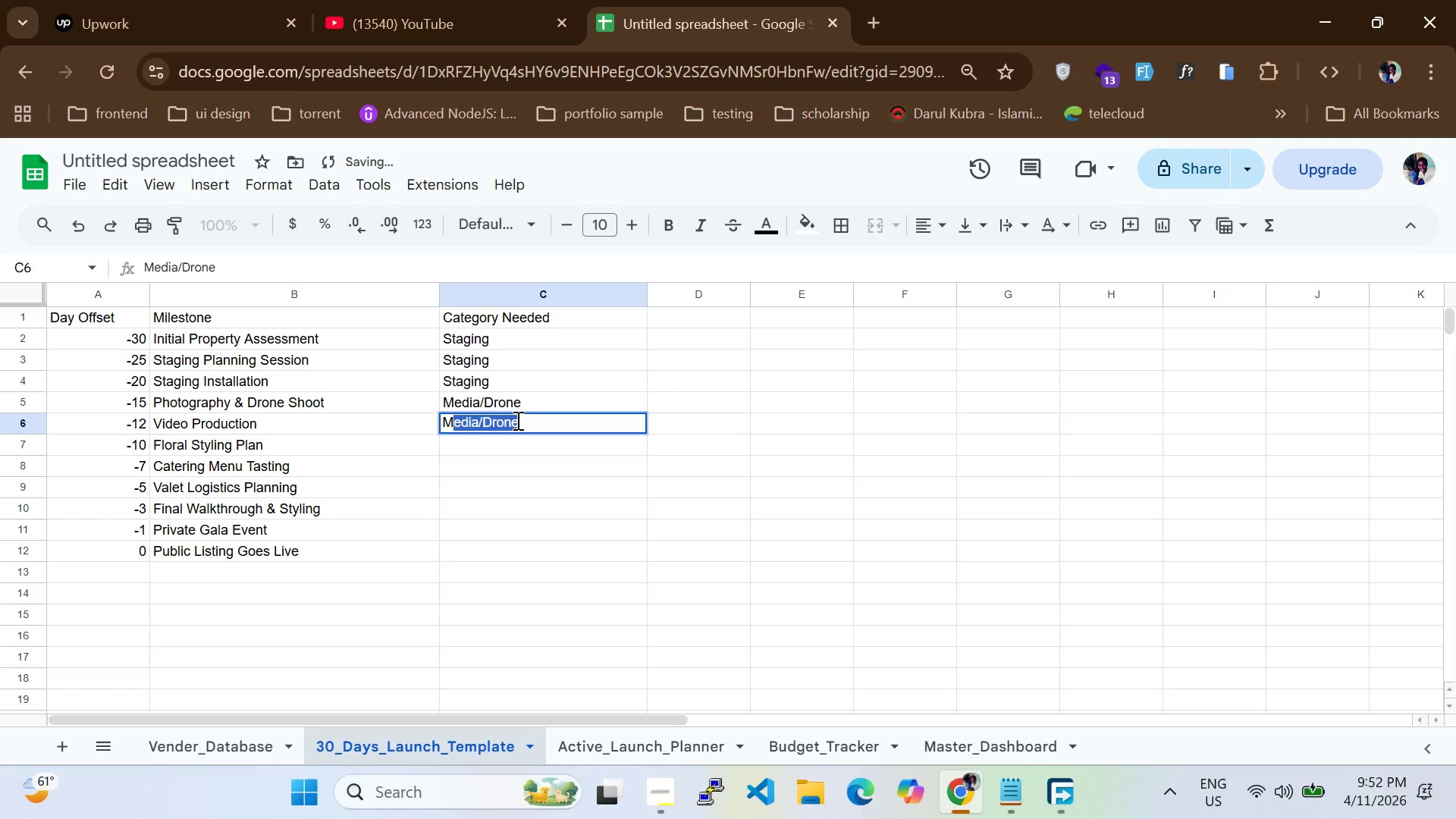 
key(CapsLock)
 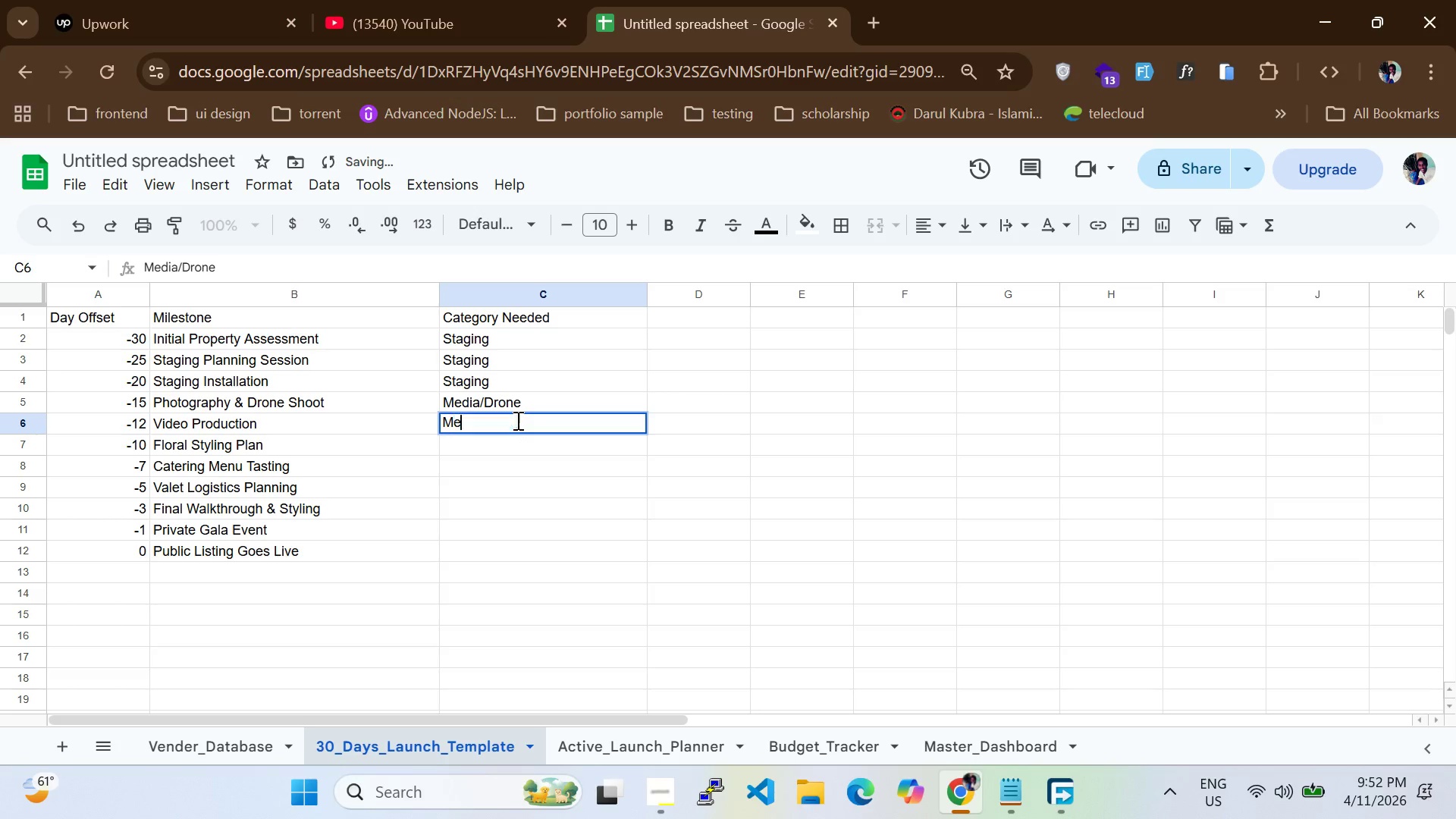 
key(E)
 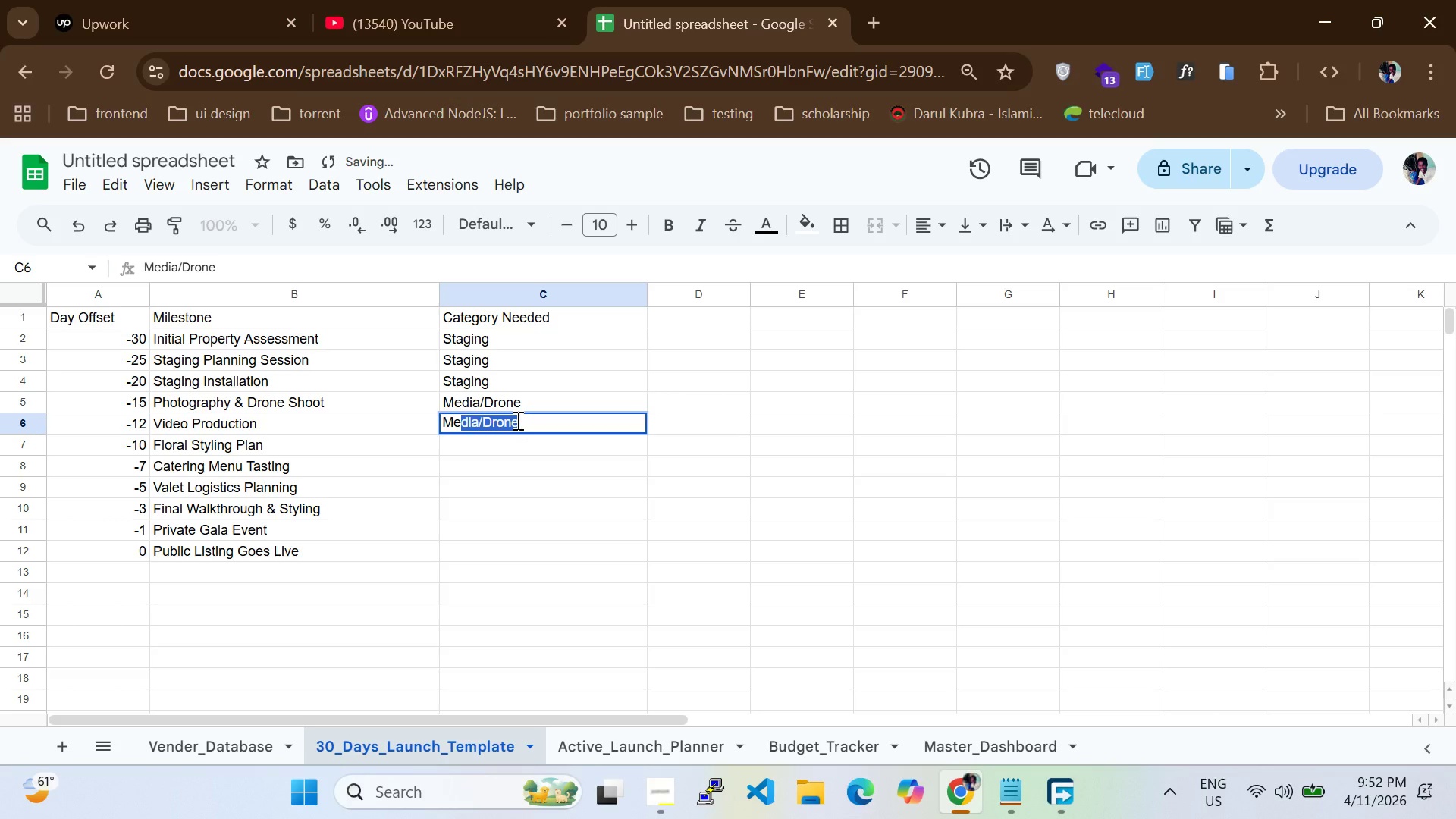 
key(Tab)
 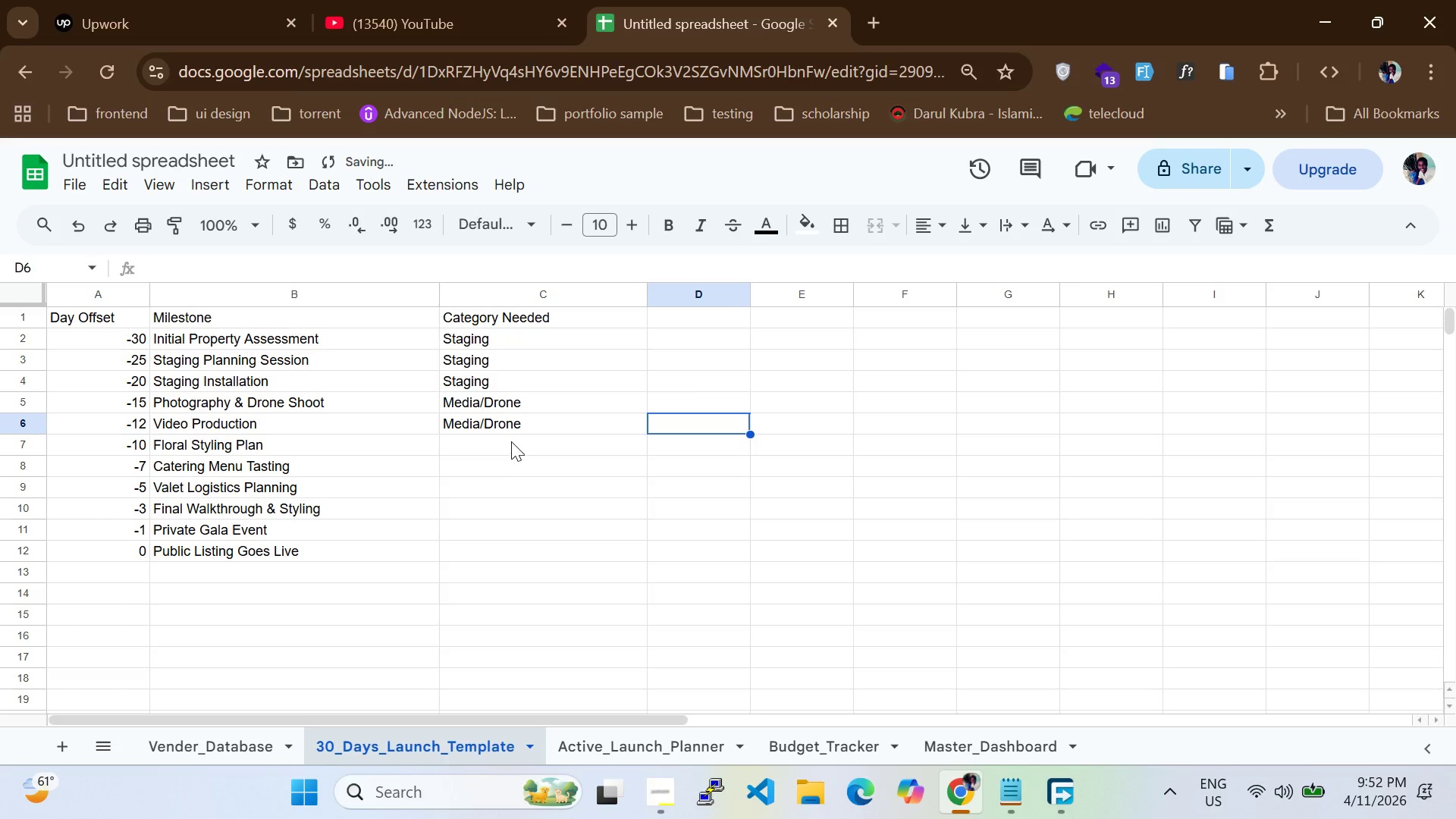 
left_click([511, 441])
 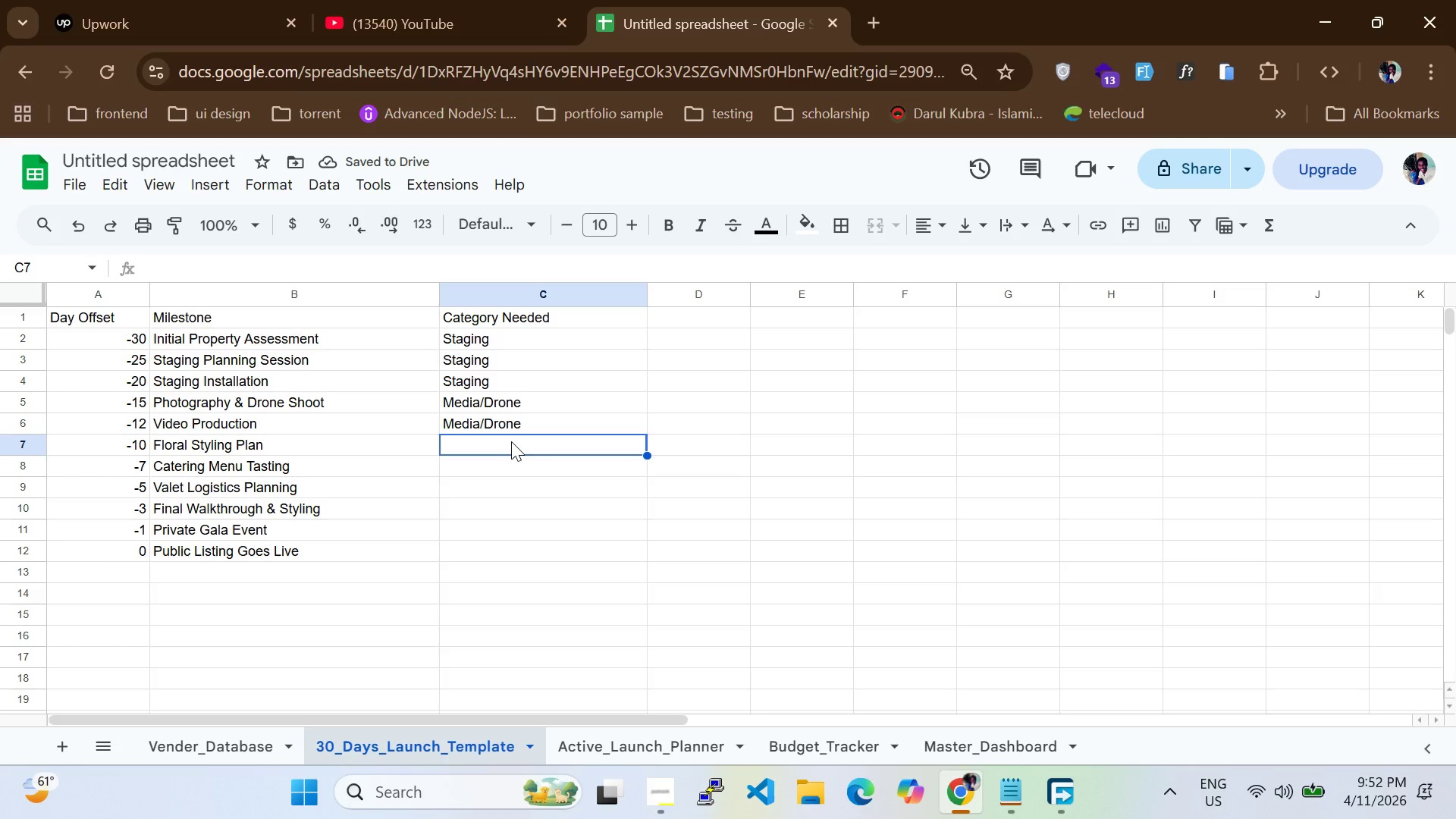 
type(Floral)
 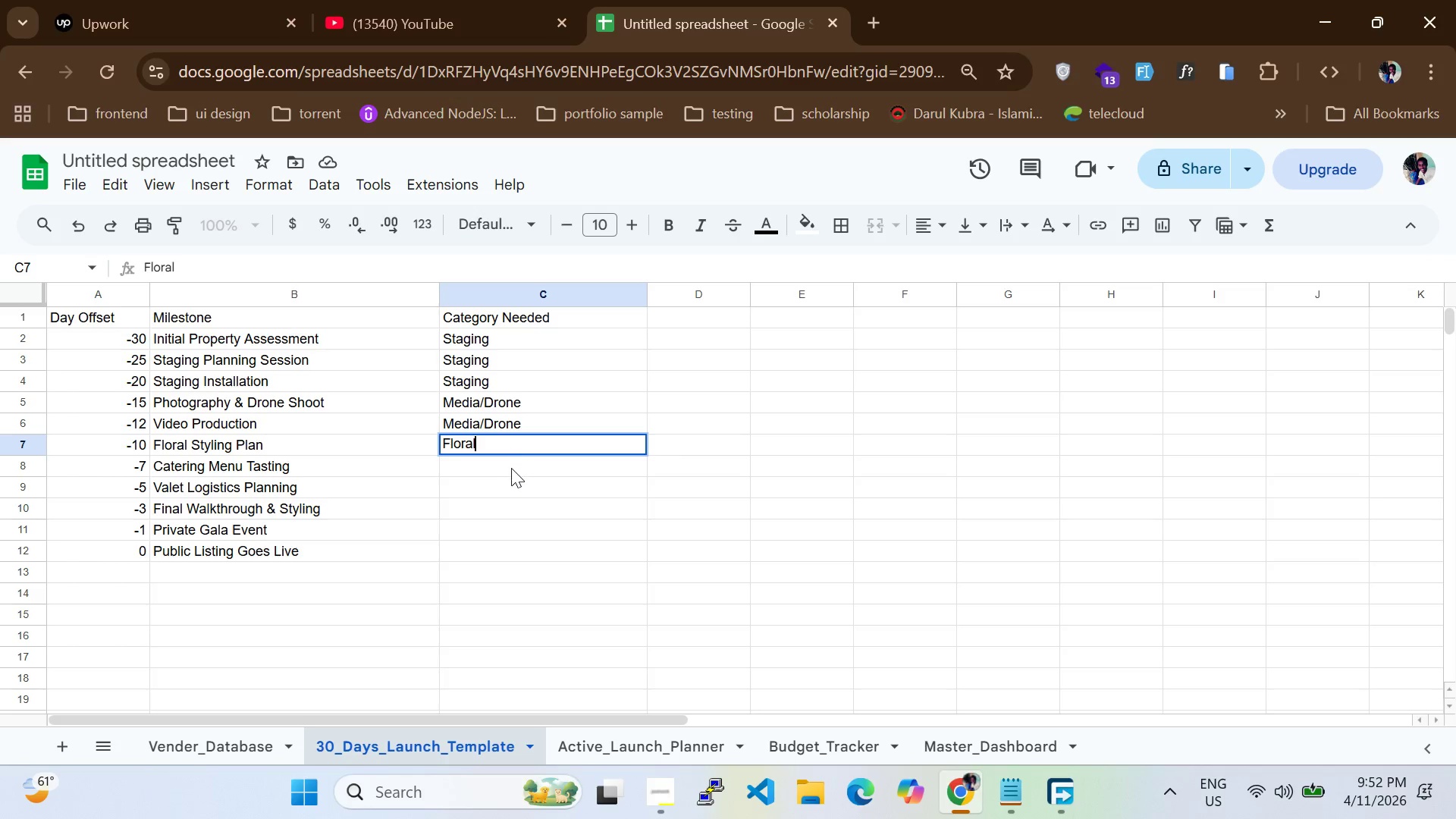 
left_click([511, 468])
 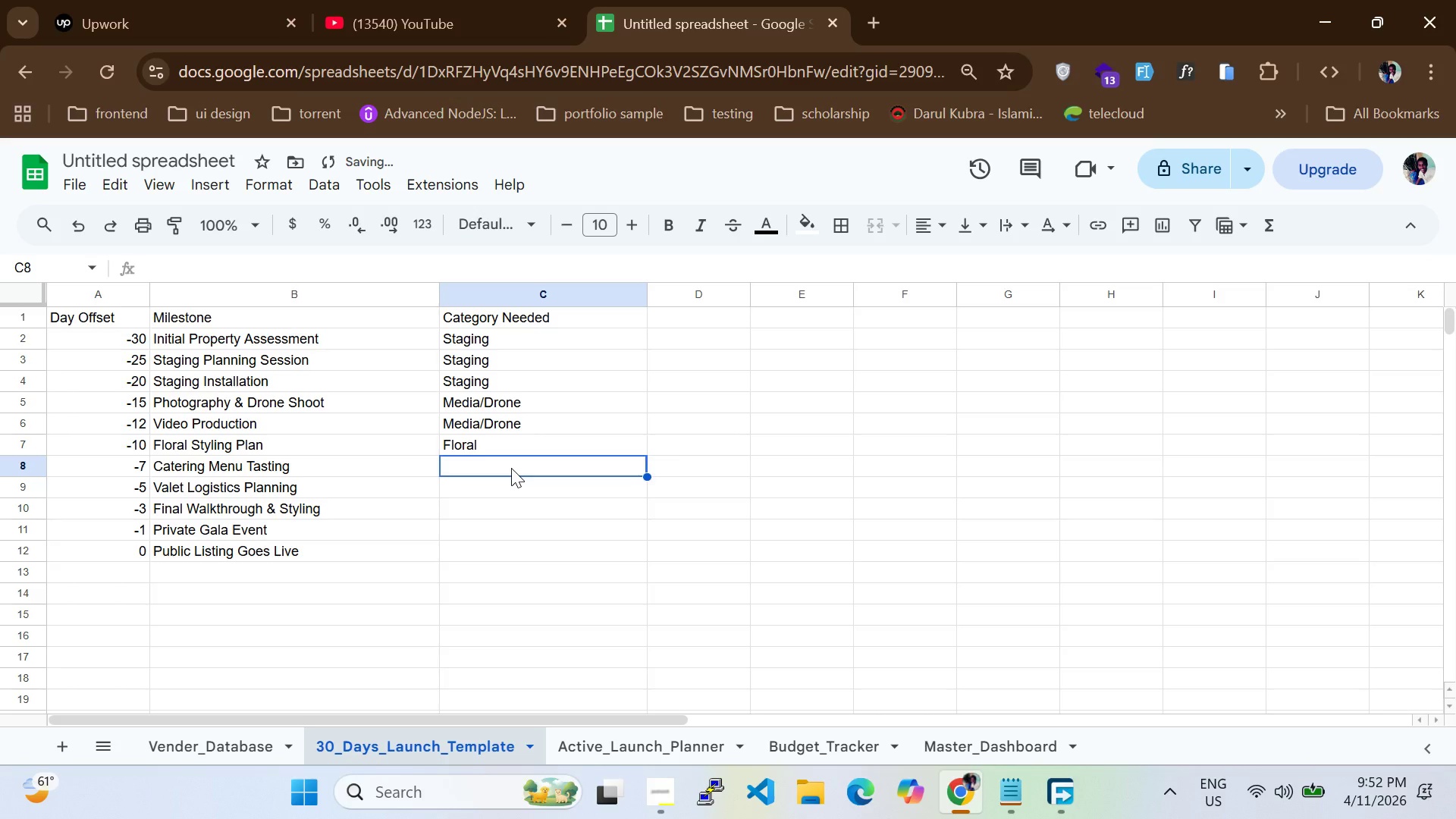 
type(Catering)
 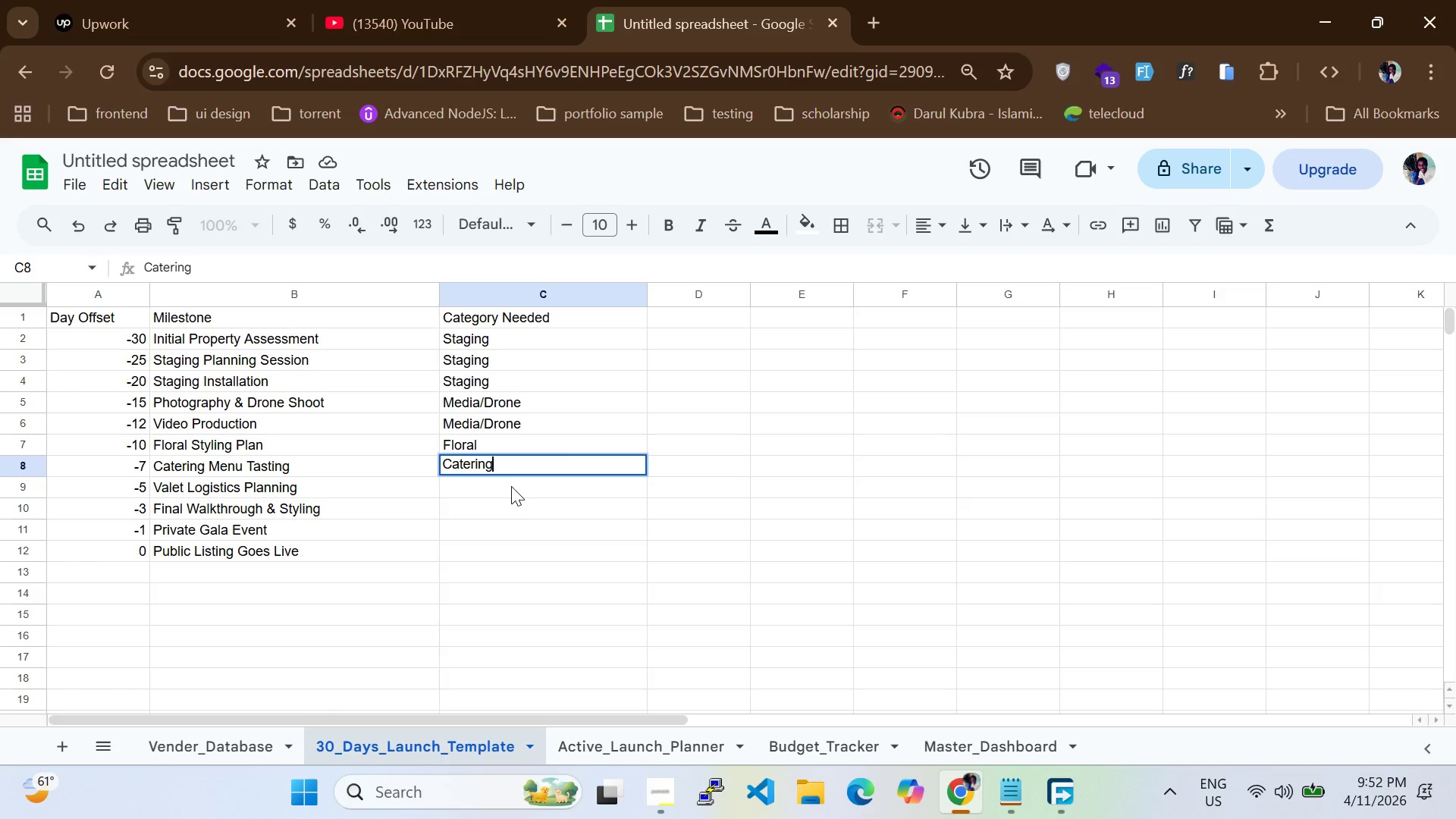 
left_click([511, 492])
 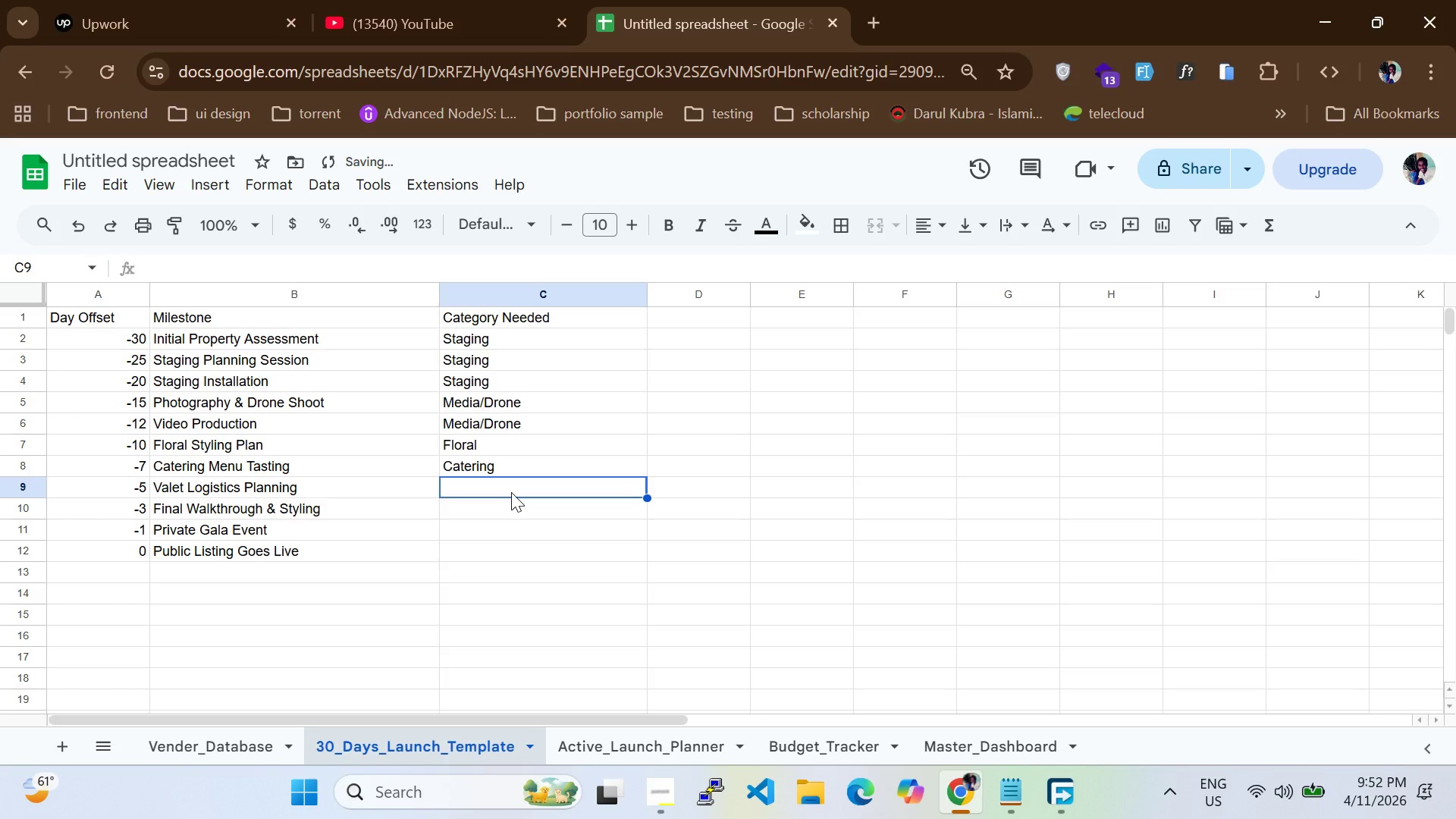 
type(Valet)
 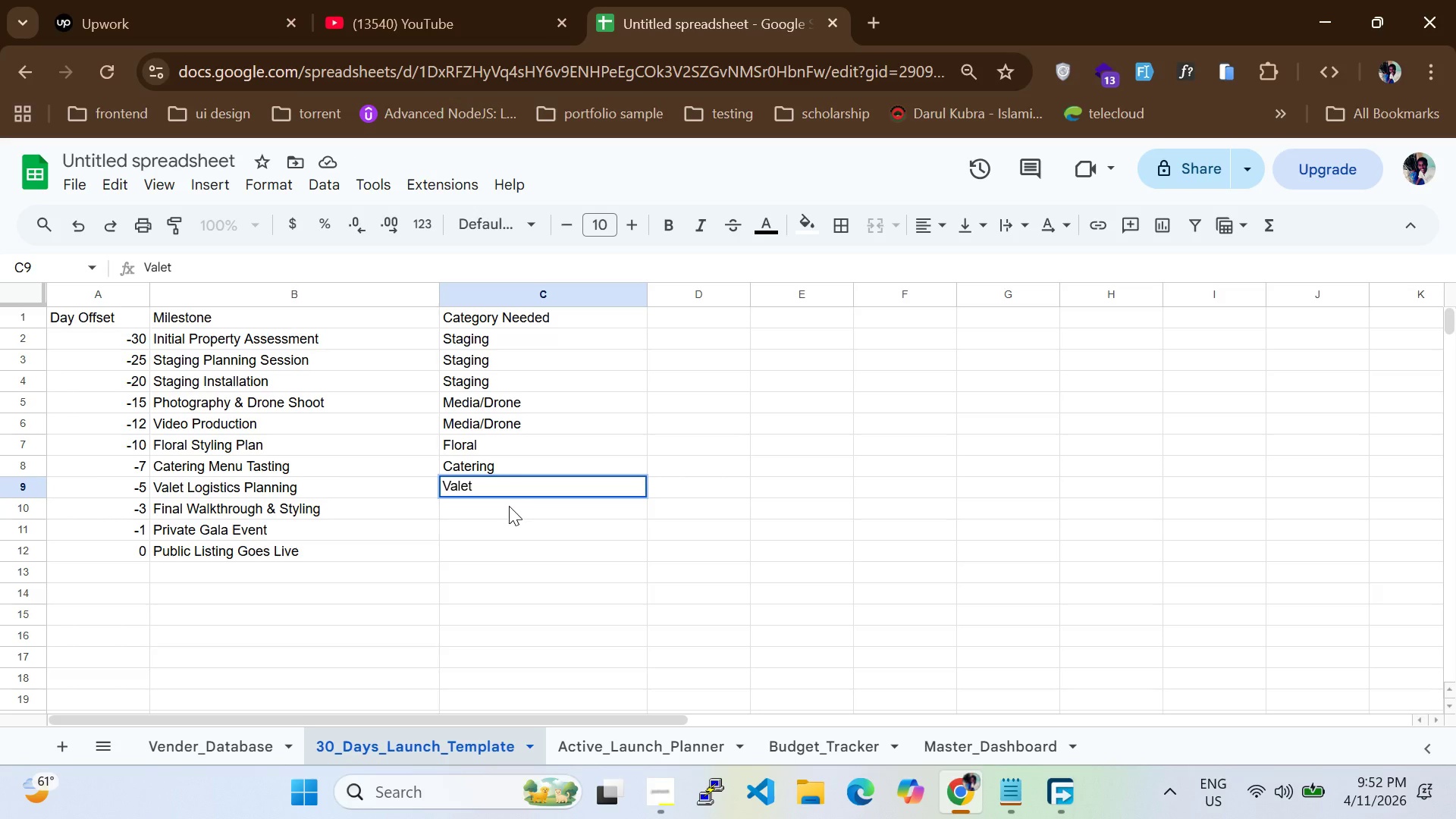 
left_click([509, 506])
 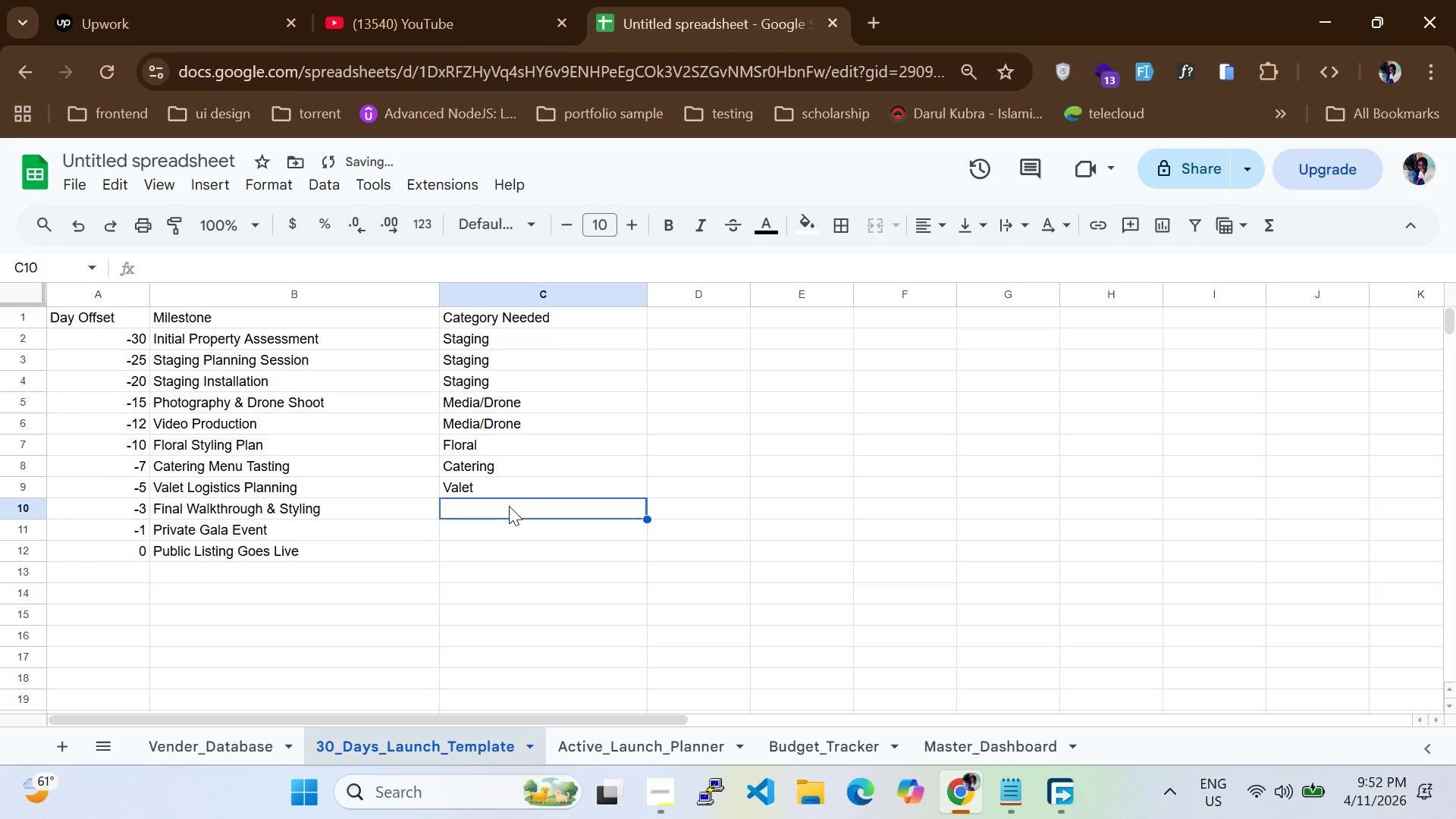 
type(Staging)
 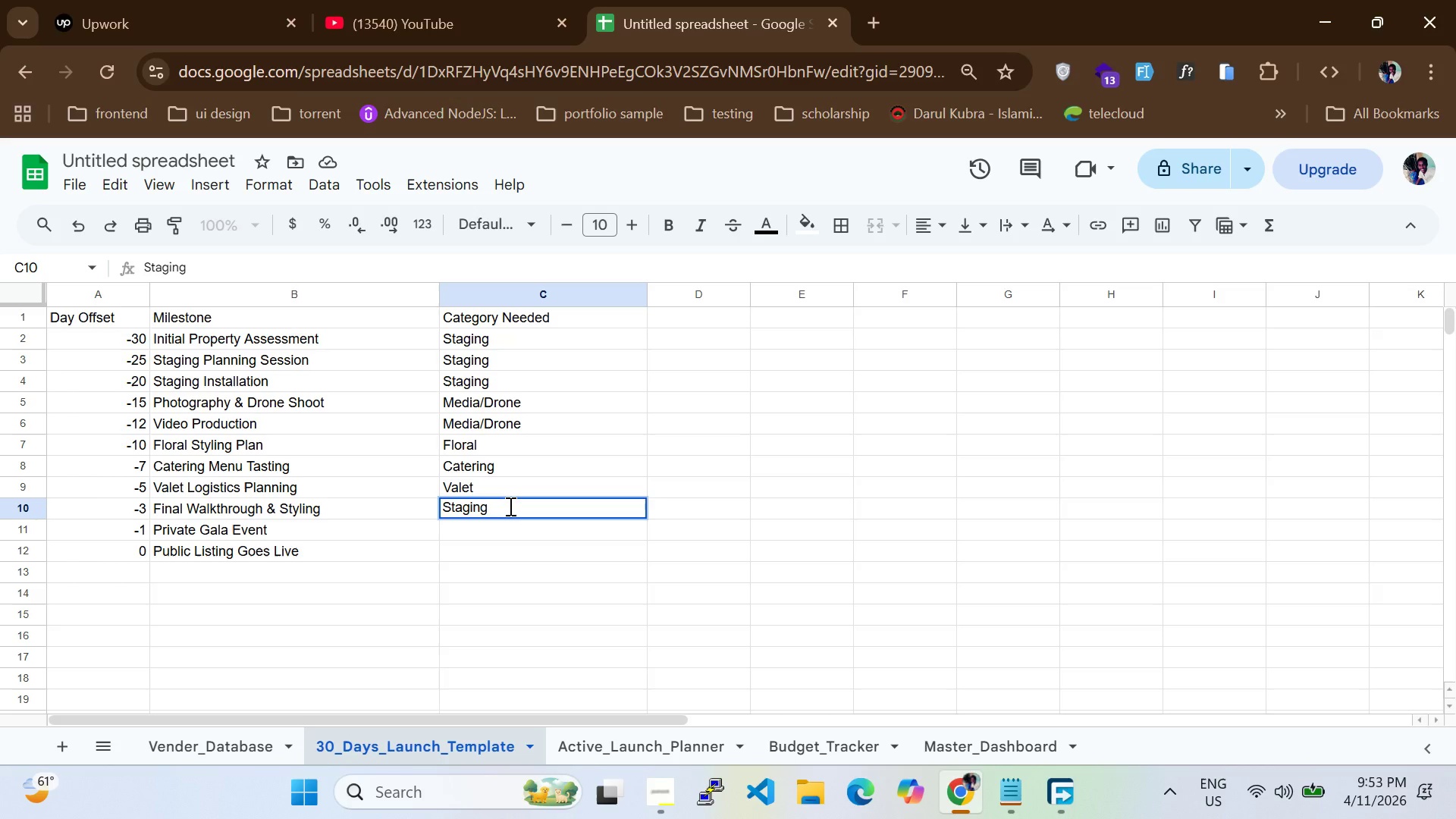 
left_click([505, 529])
 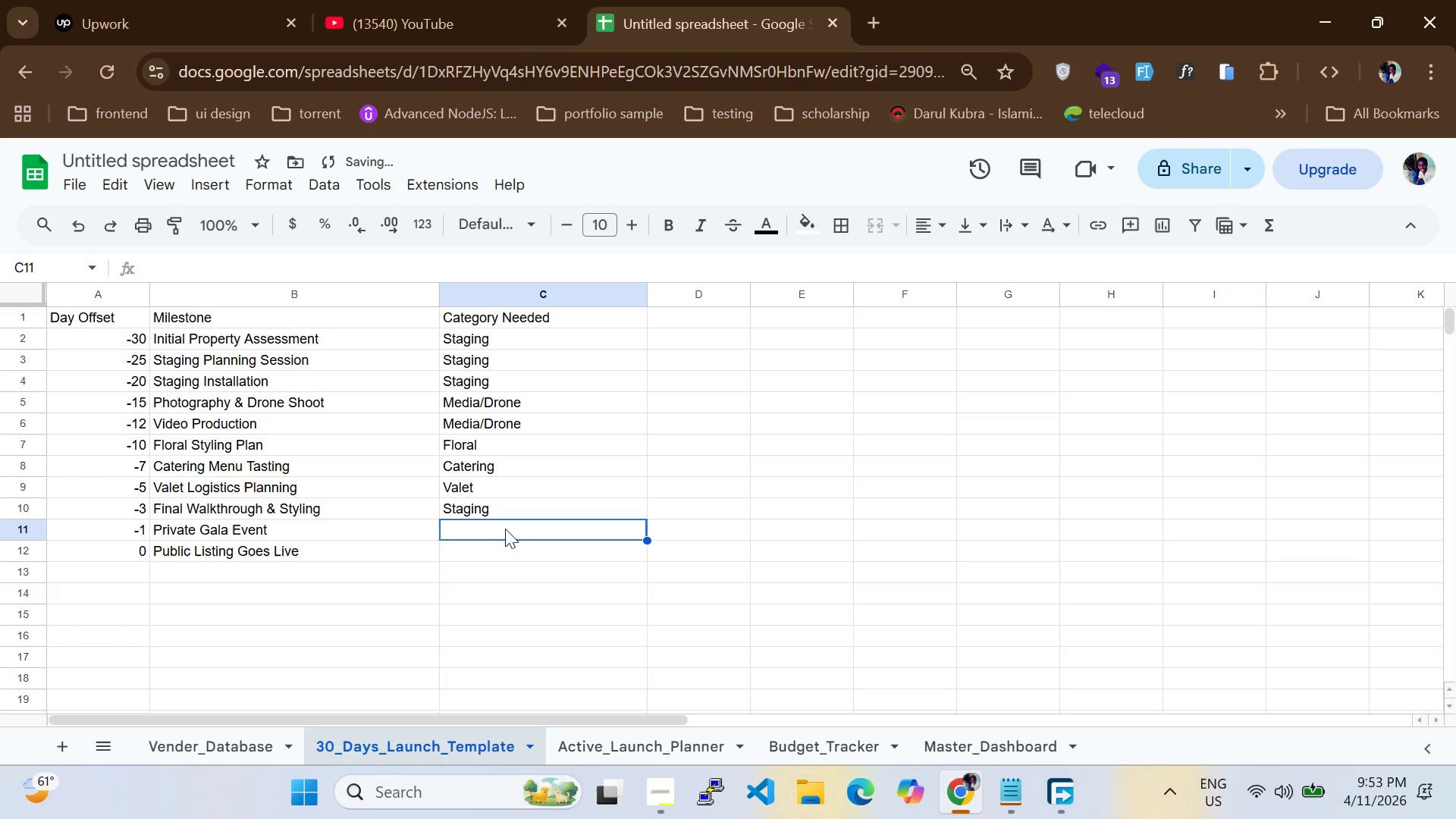 
type(Catering)
 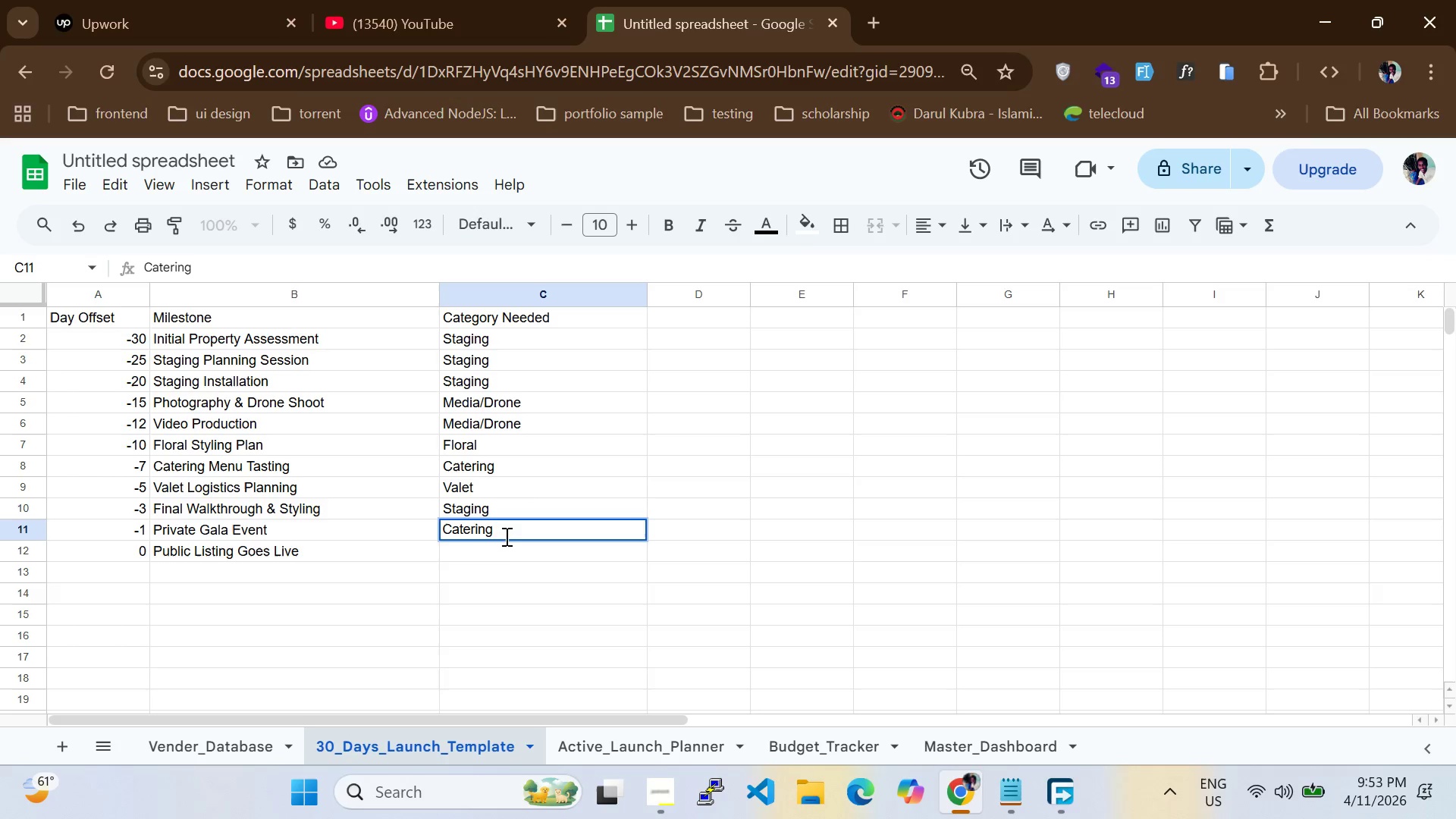 
left_click([505, 552])
 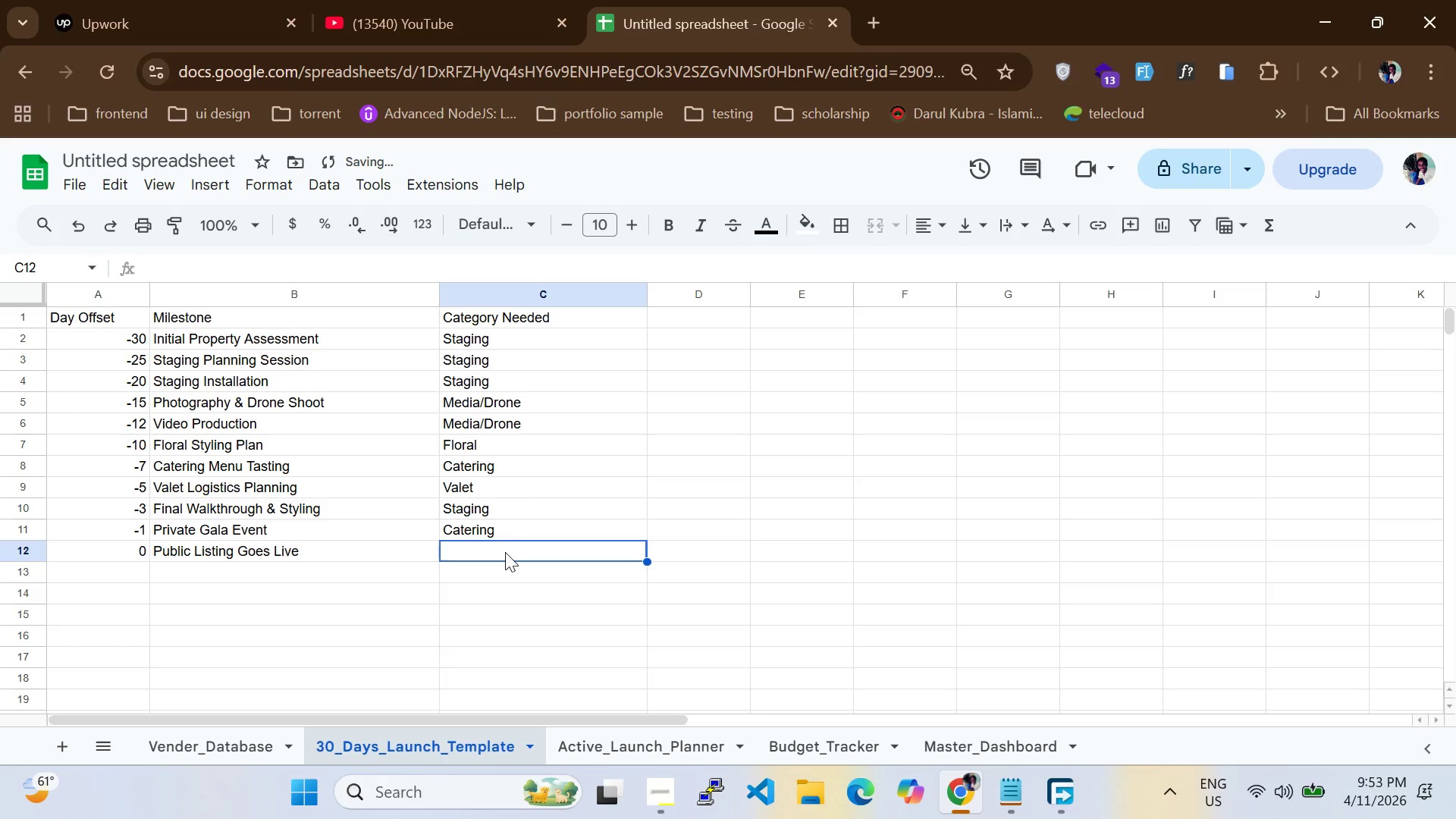 
type(Media)
key(Tab)
 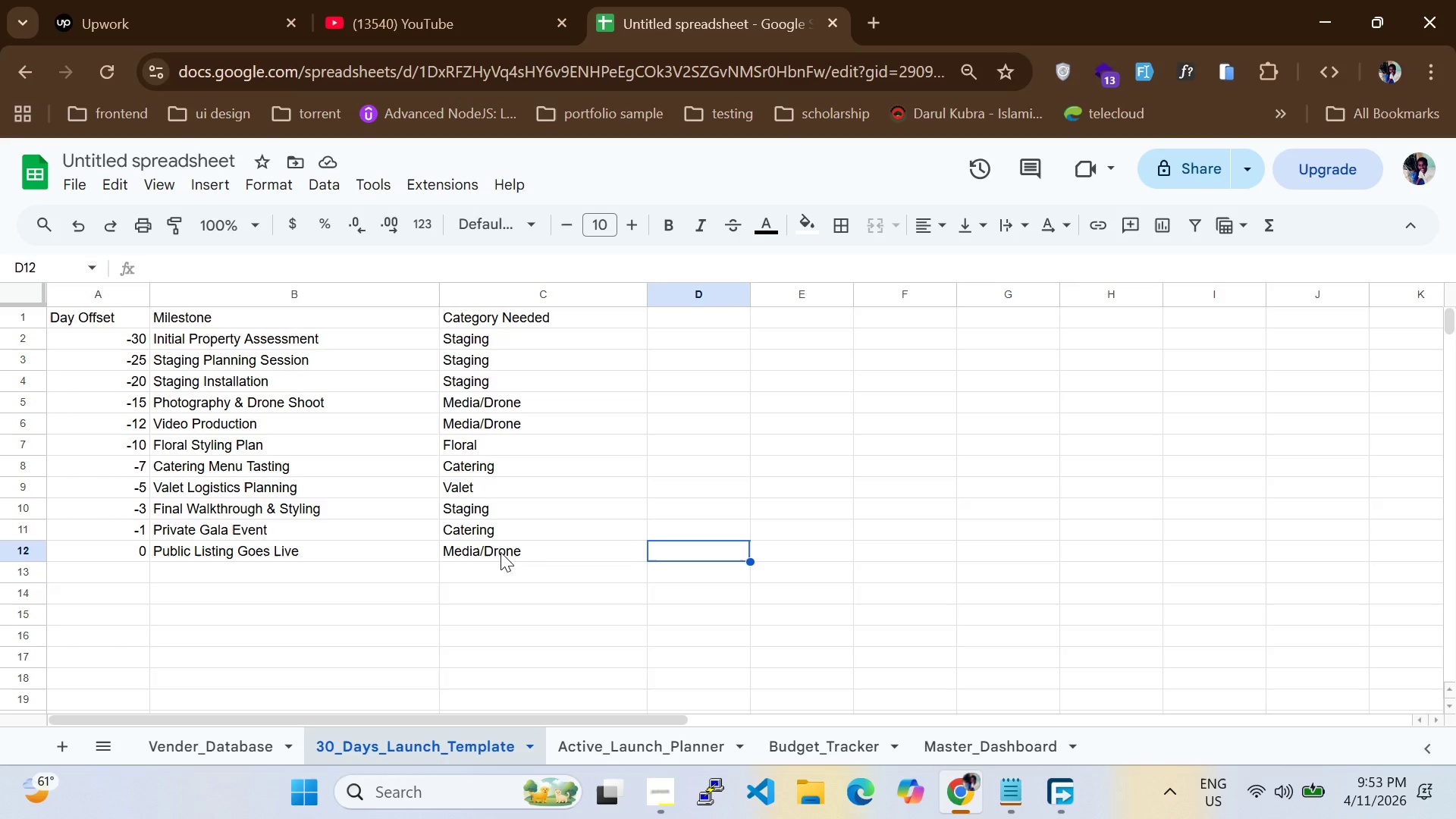 
wait(13.67)
 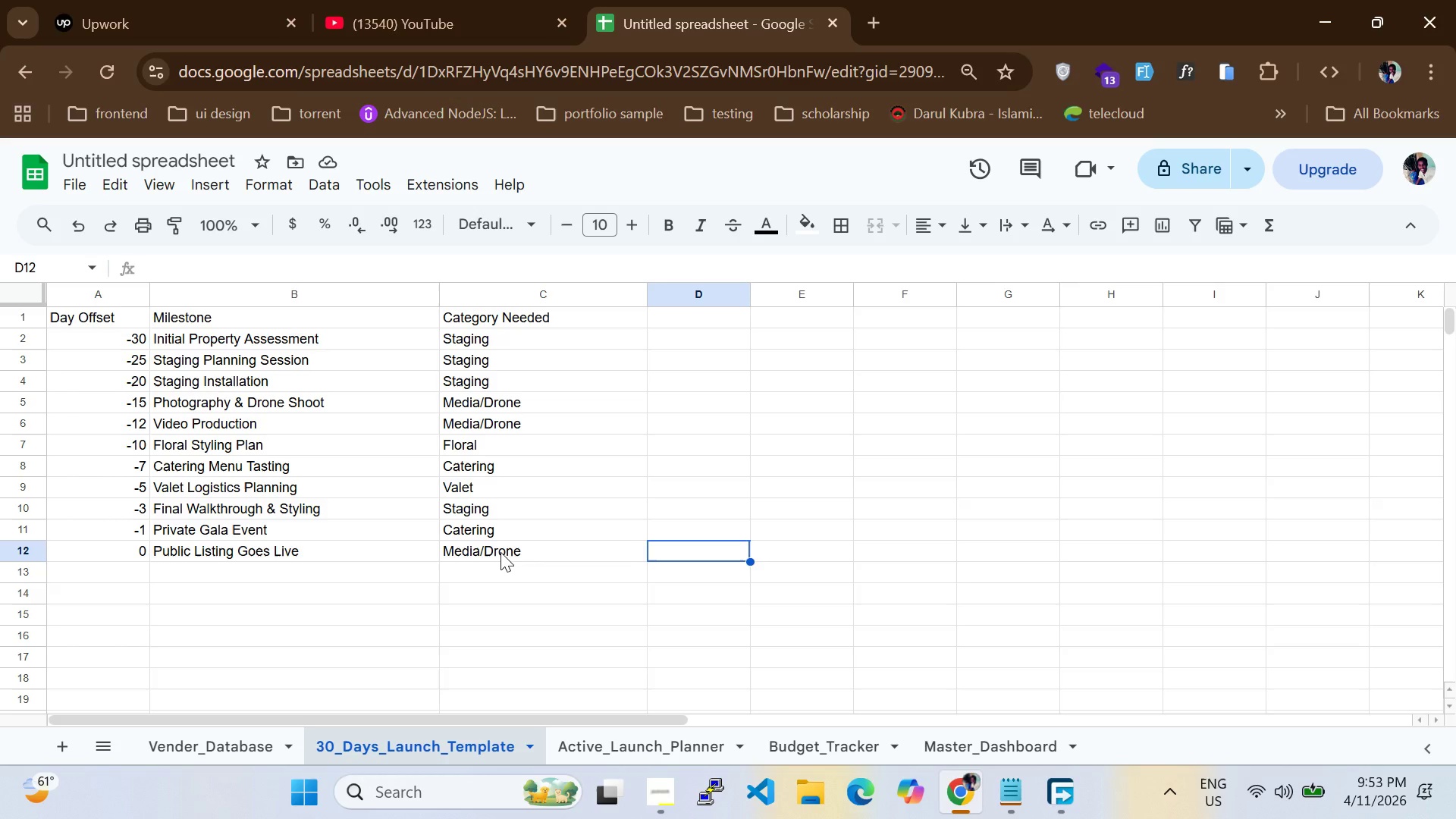 
left_click([146, 284])
 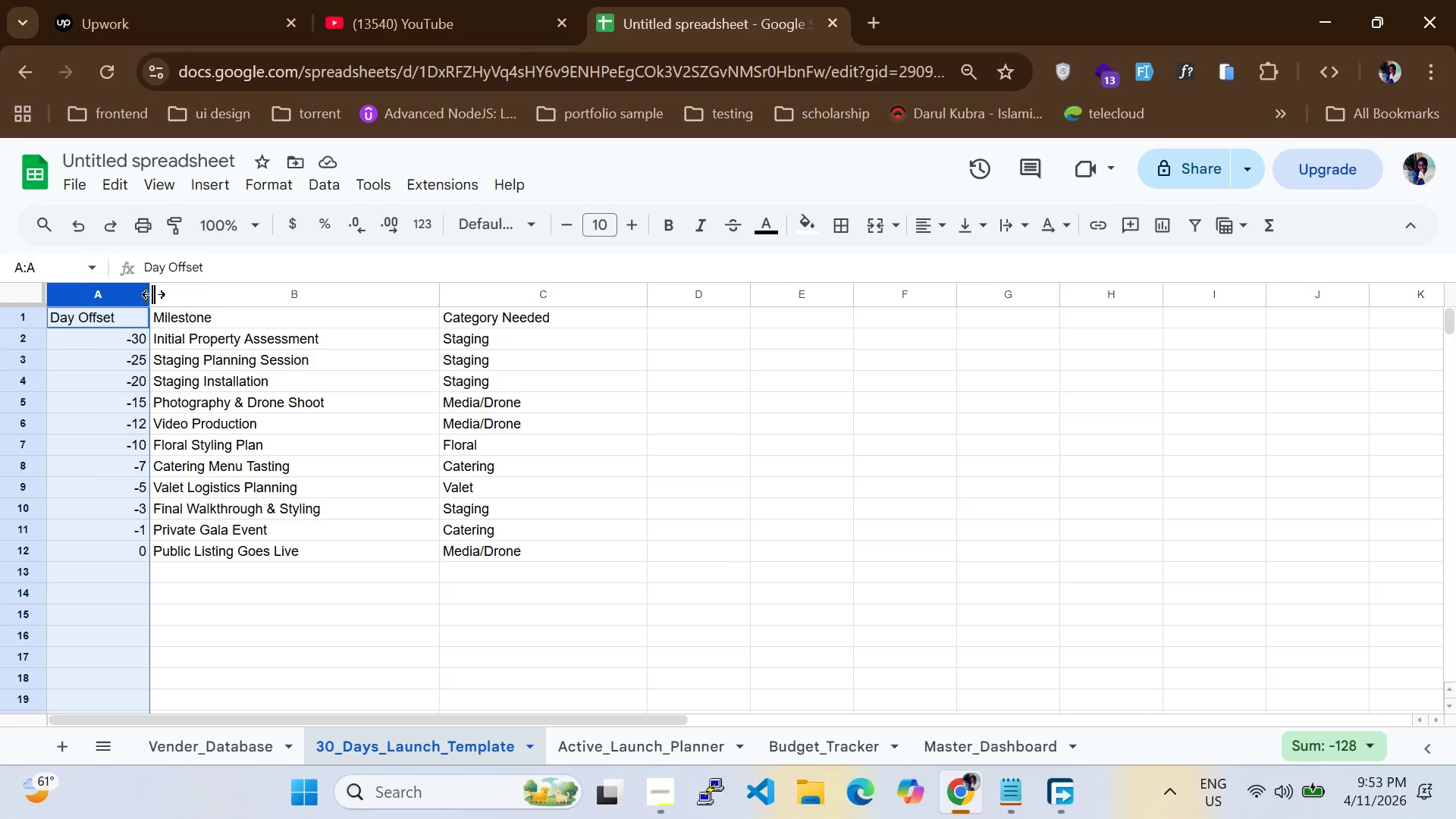 
left_click_drag(start_coordinate=[152, 294], to_coordinate=[344, 313])
 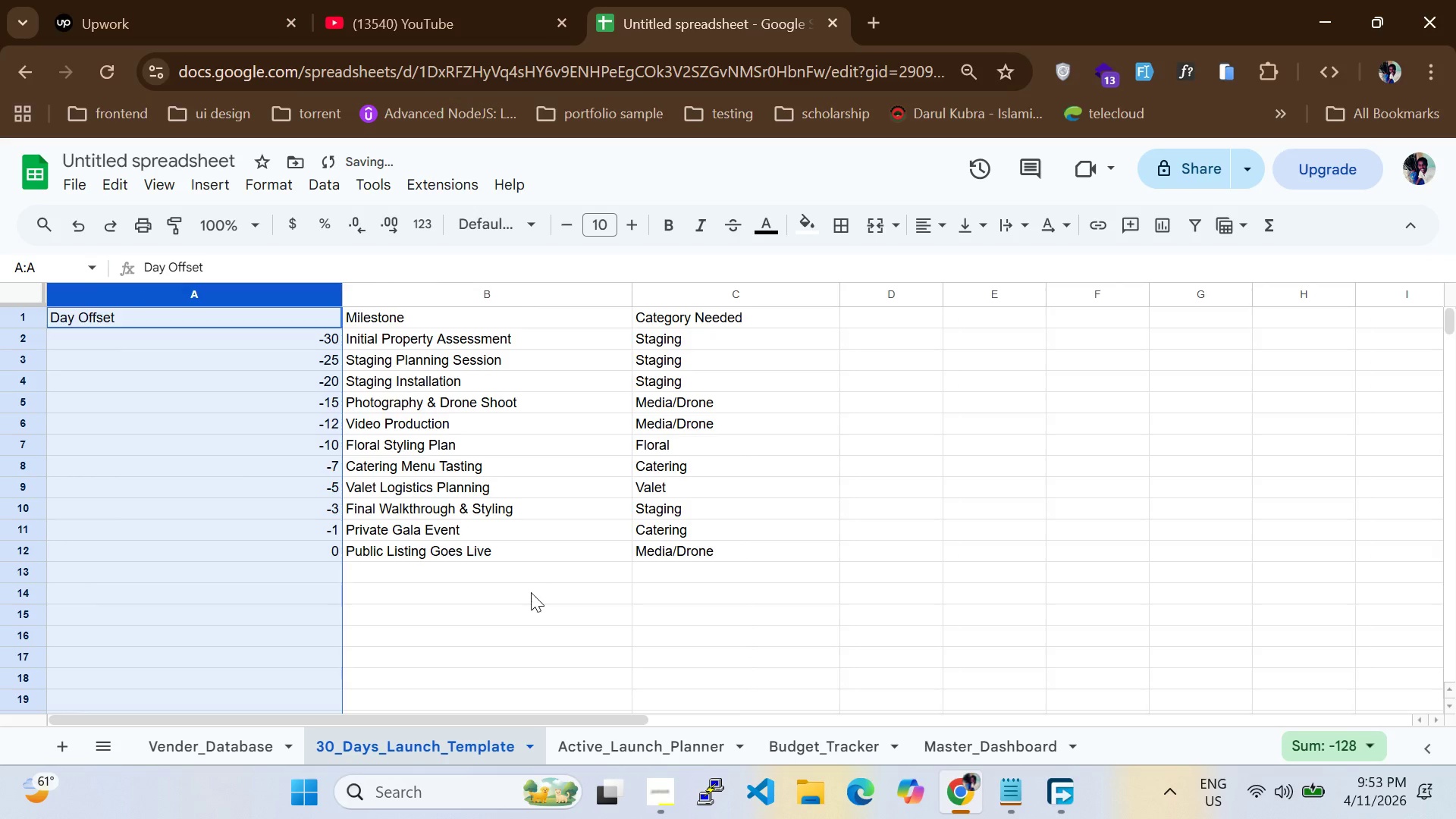 
left_click([523, 585])
 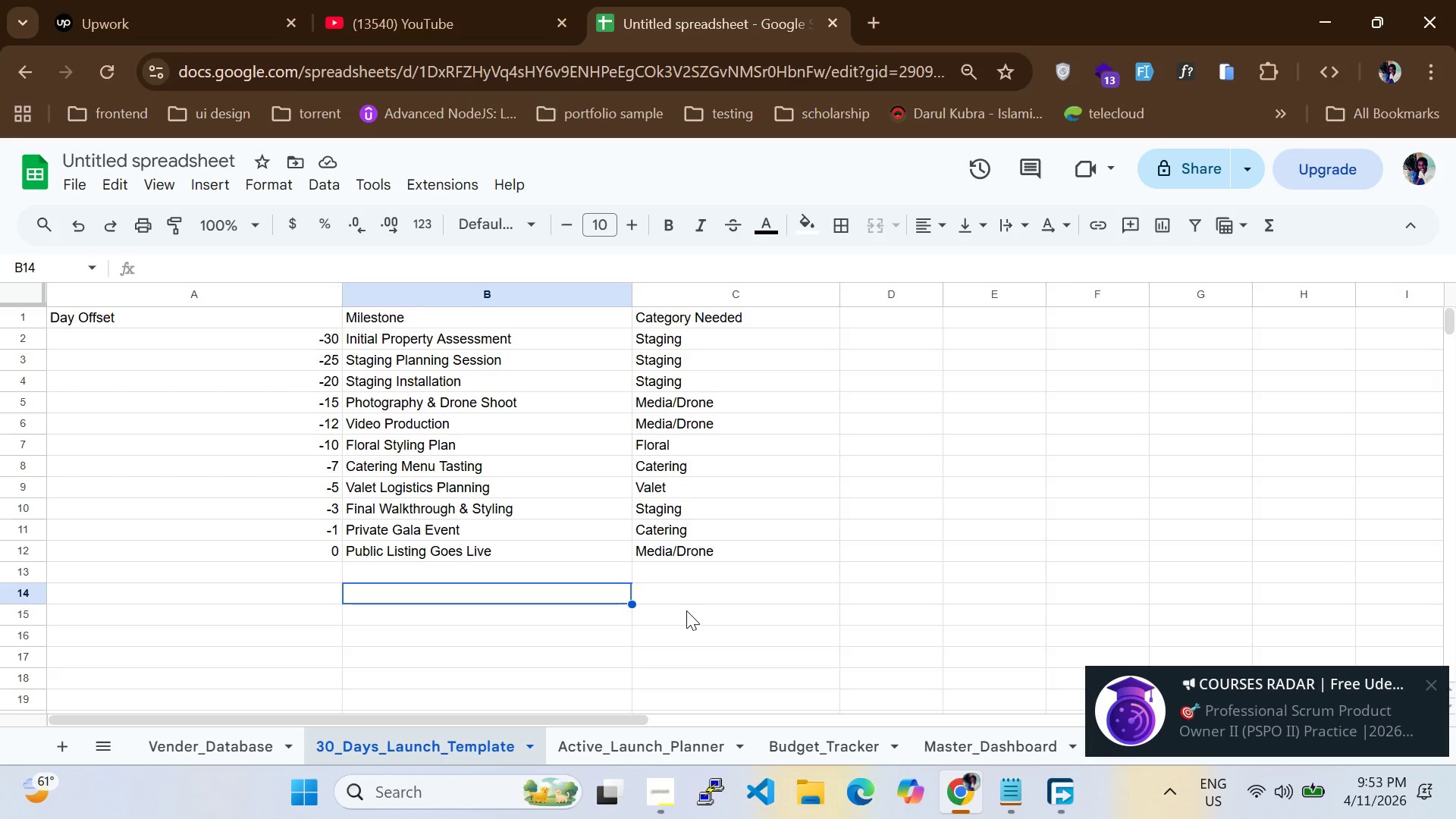 
wait(33.94)
 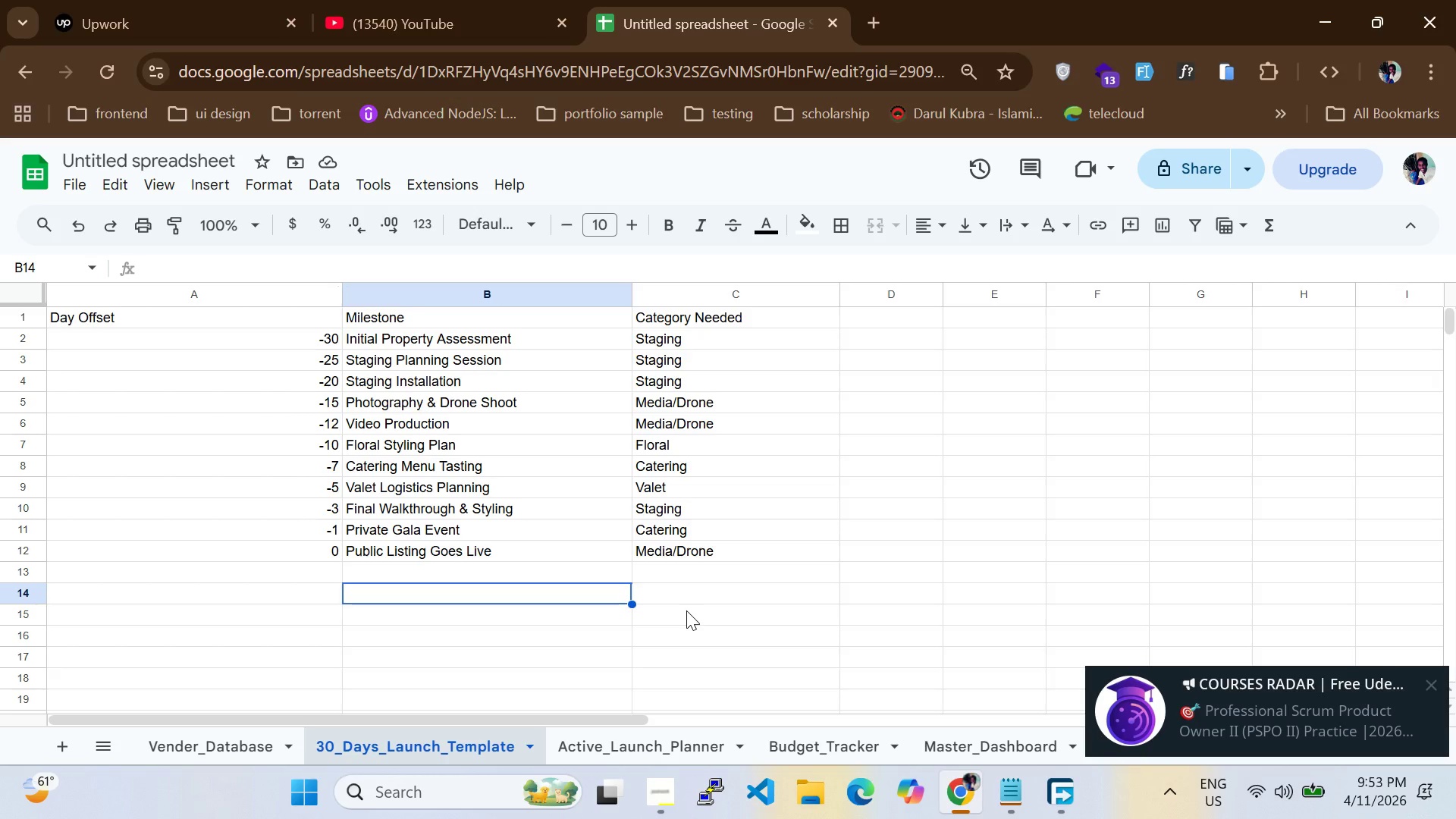 
left_click([667, 733])
 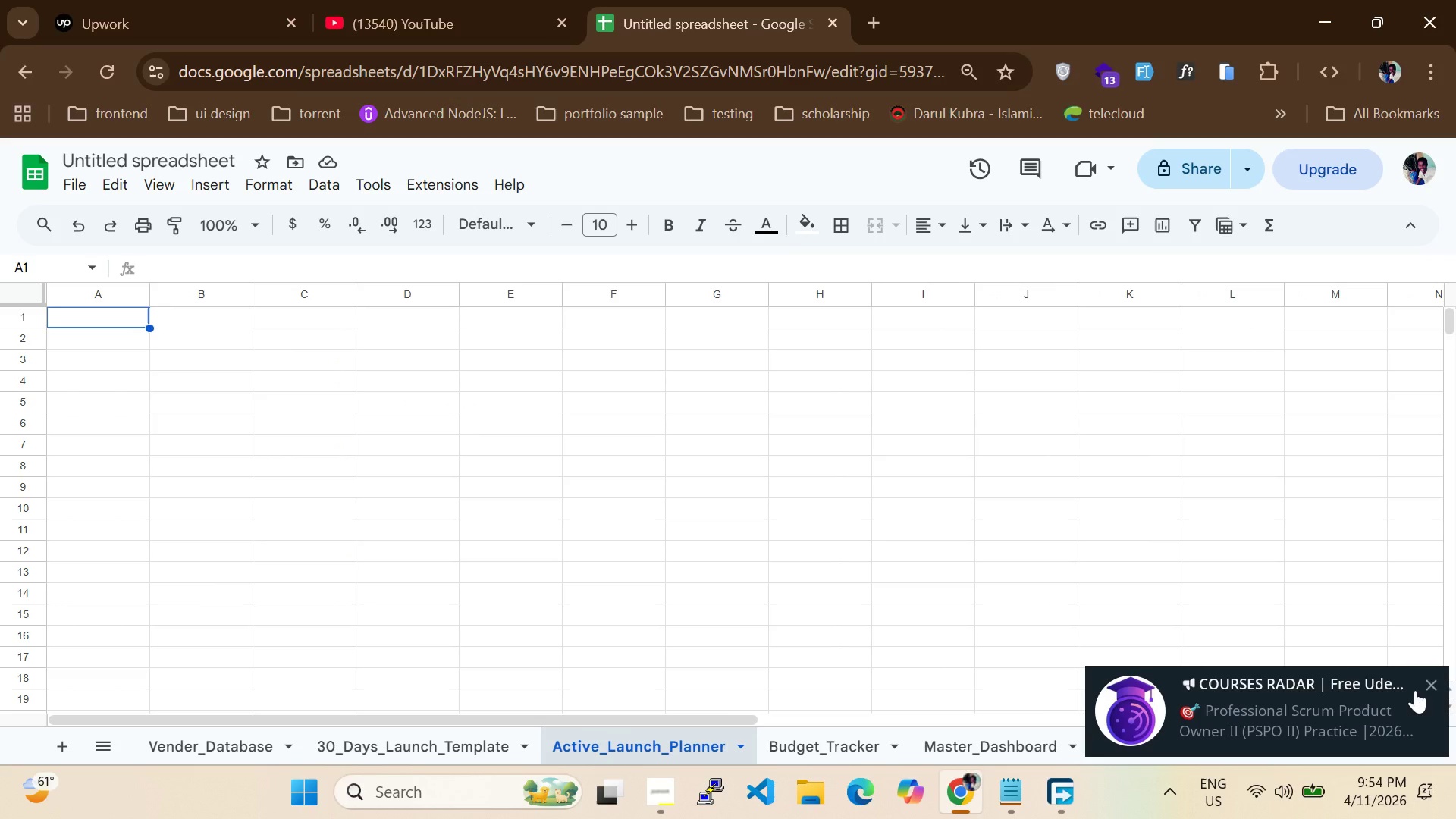 
left_click([1439, 684])
 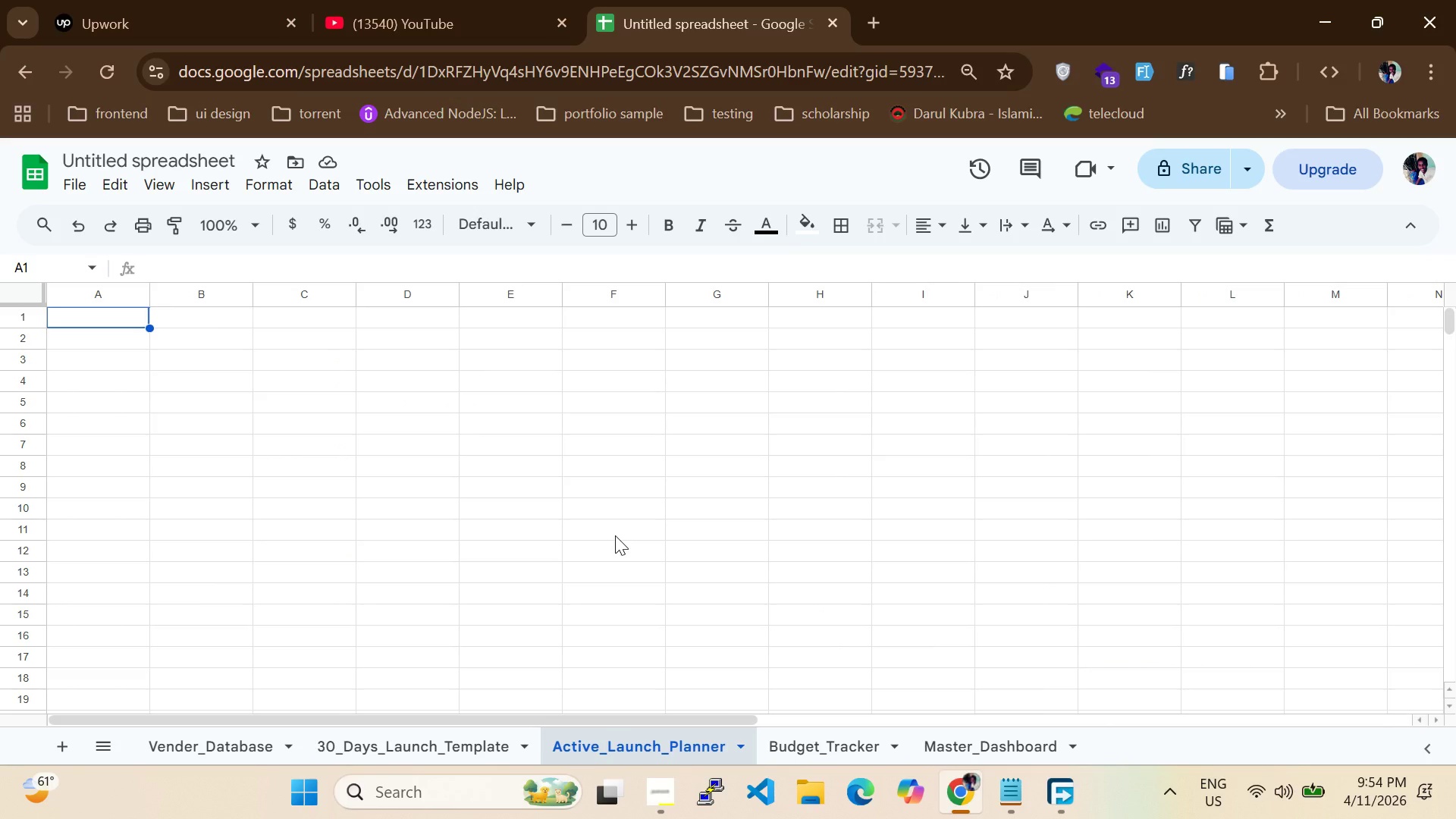 
scroll: coordinate [613, 535], scroll_direction: up, amount: 1.0
 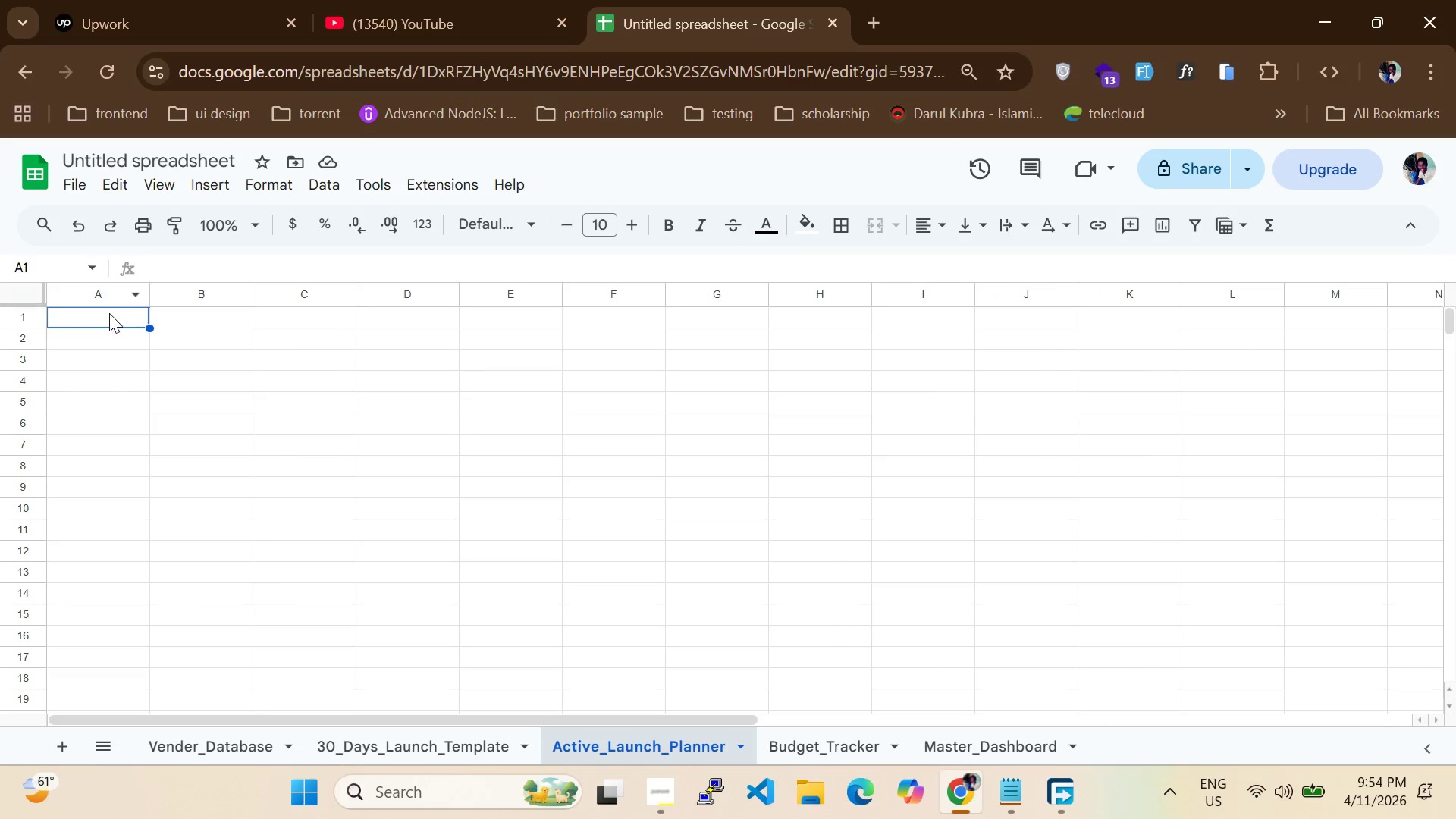 
left_click([110, 315])
 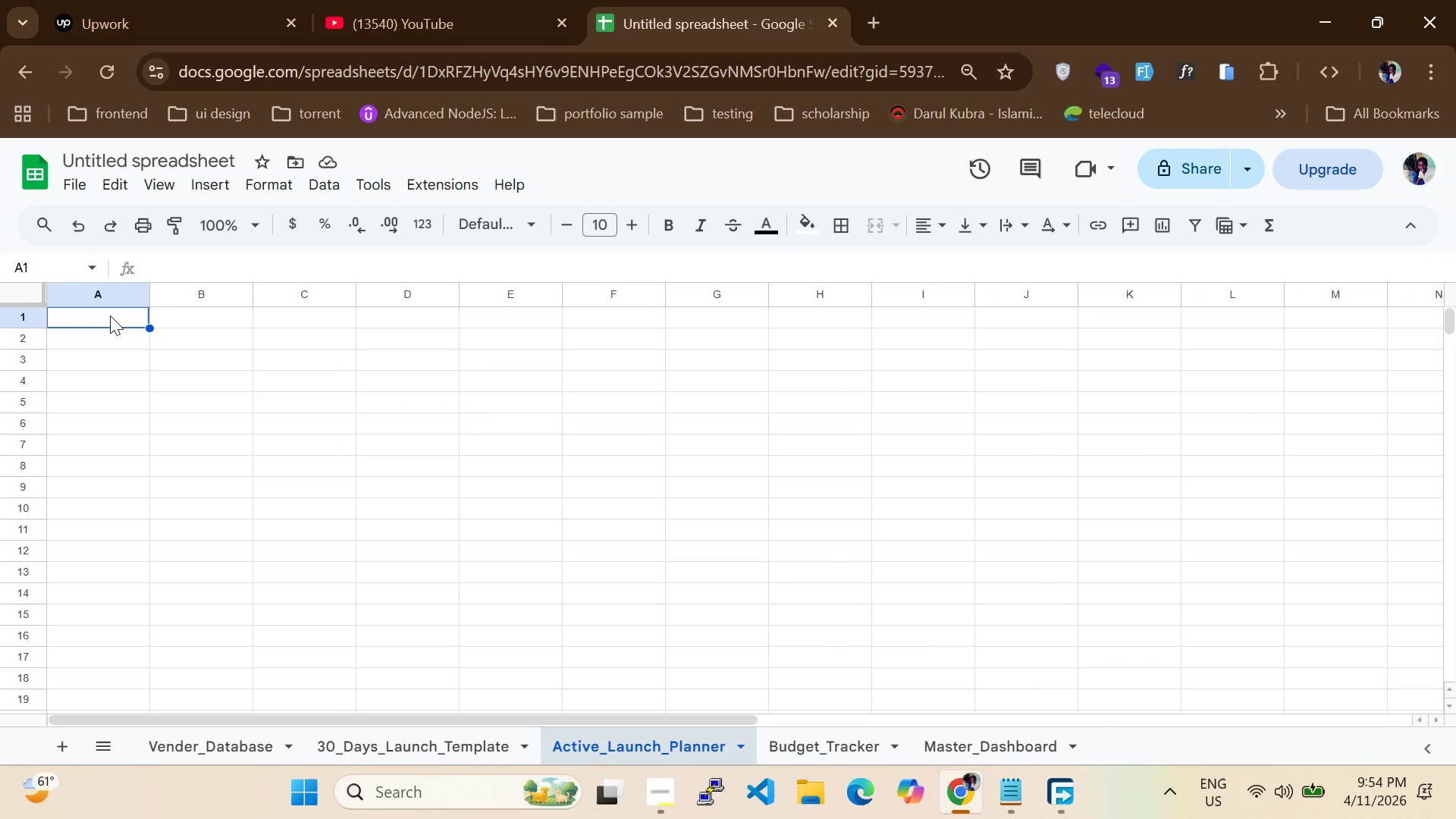 
type(Property na)
key(Backspace)
key(Backspace)
type(Name)
 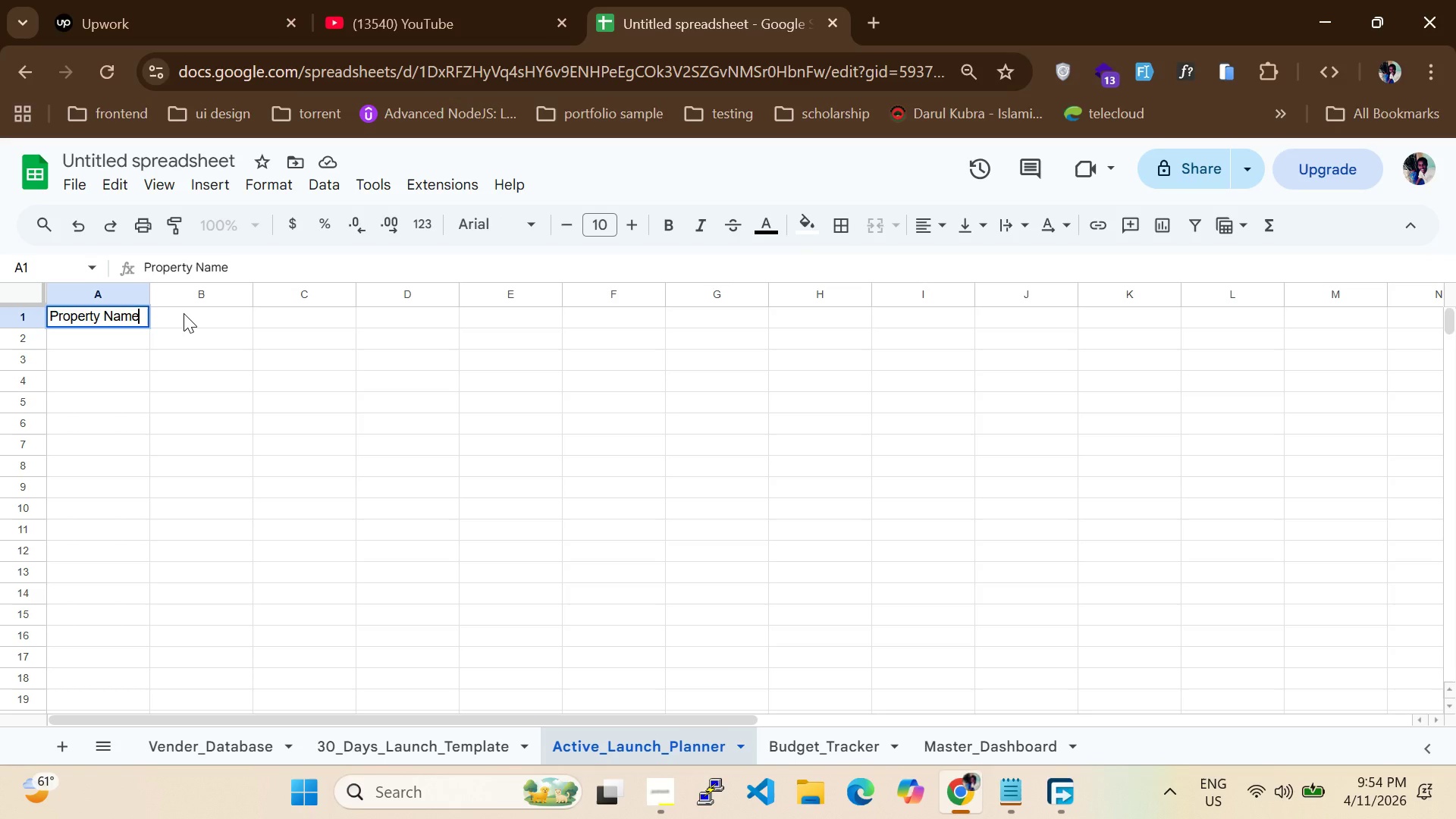 
left_click([184, 313])
 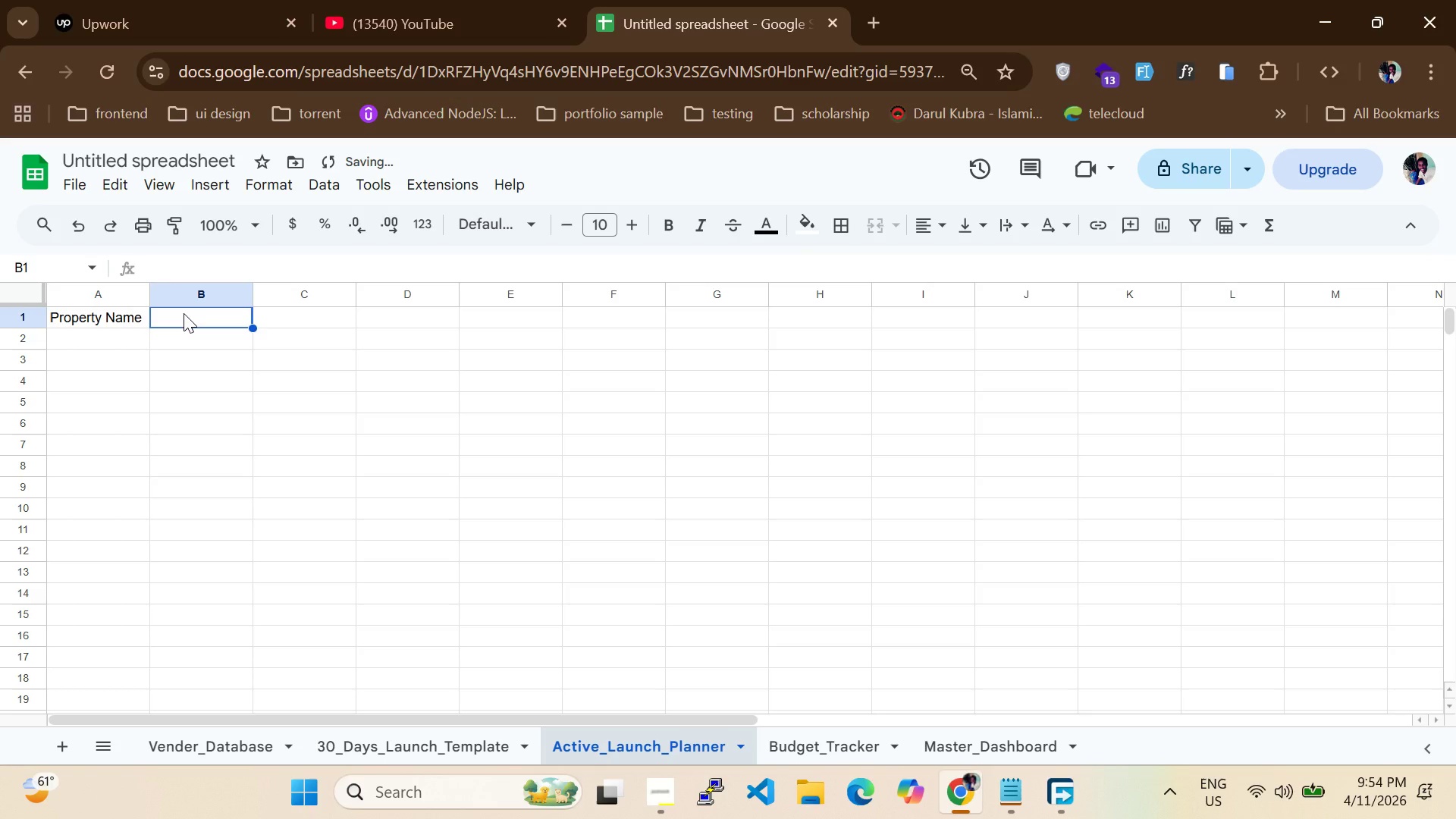 
type(Lunch Date)
 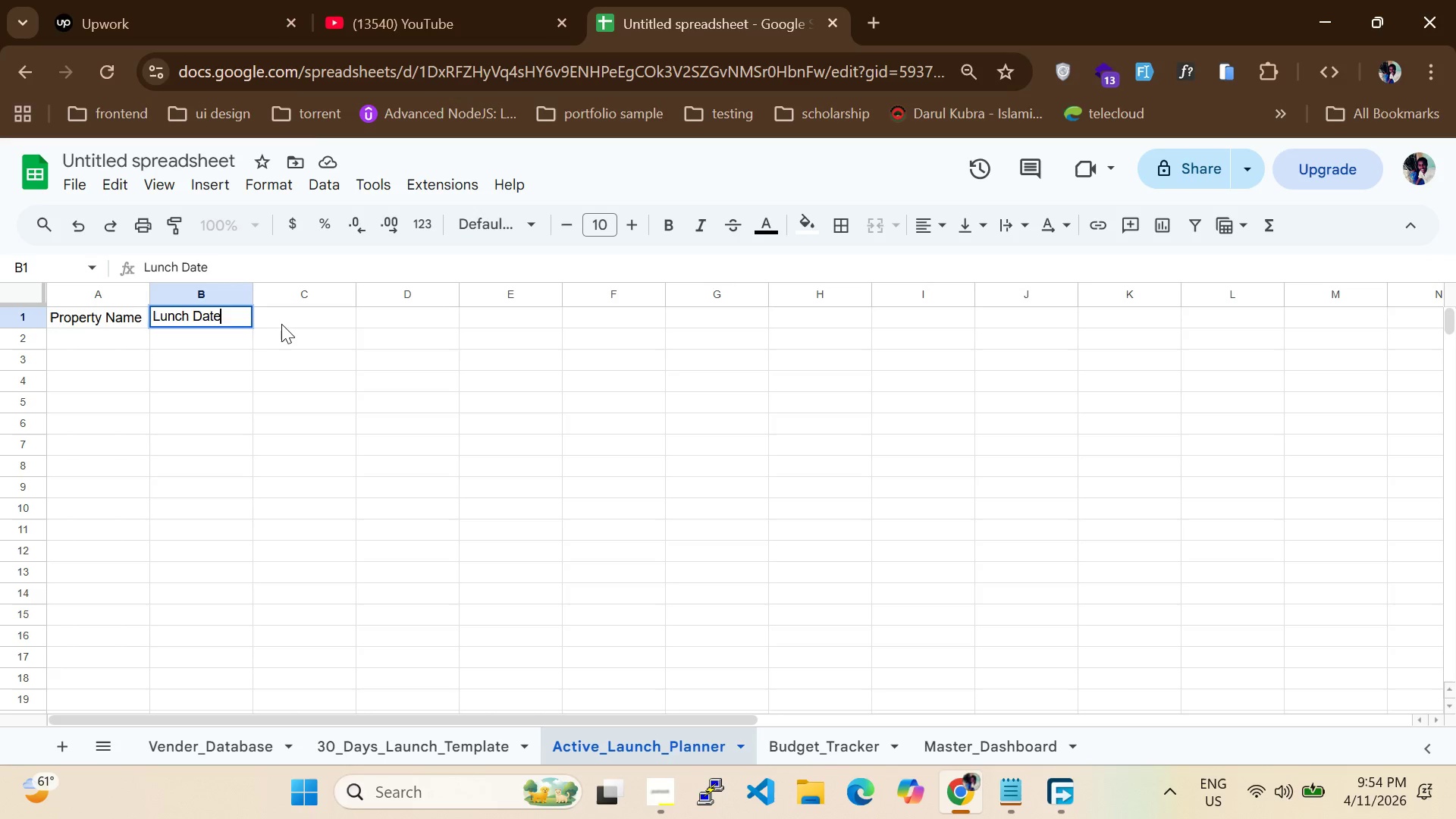 
left_click([283, 324])
 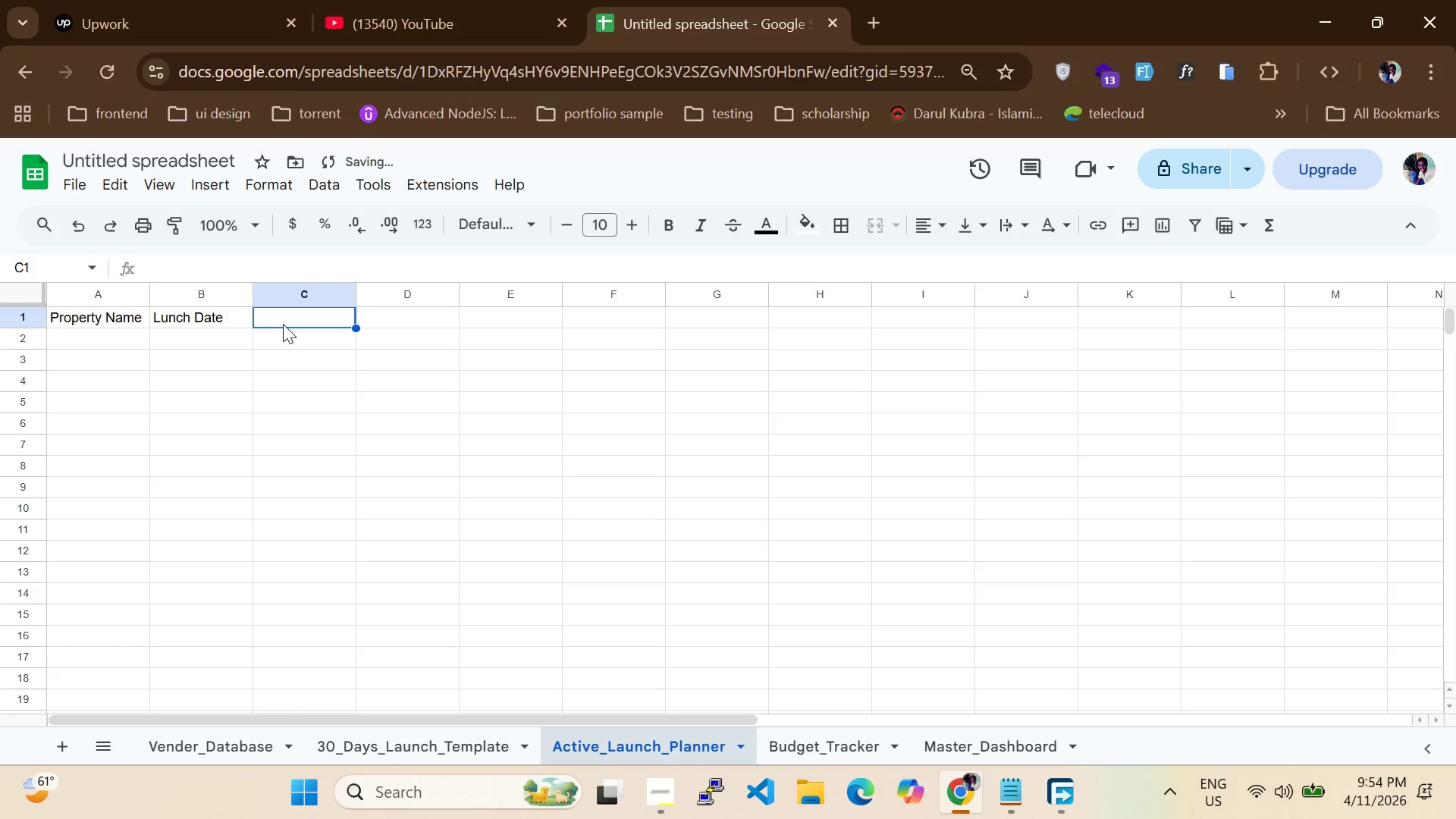 
type(Milestone Date)
 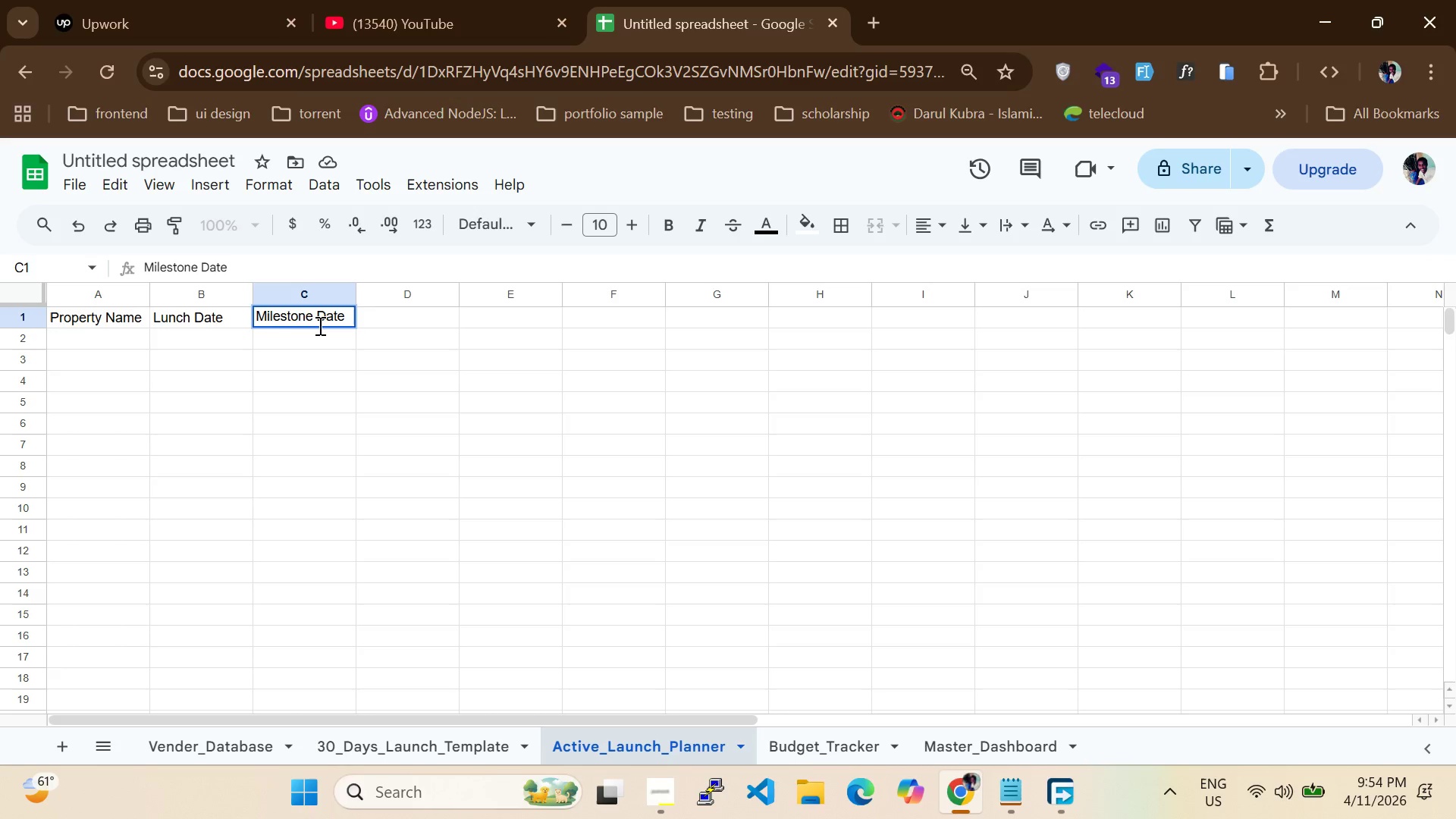 
left_click([373, 322])
 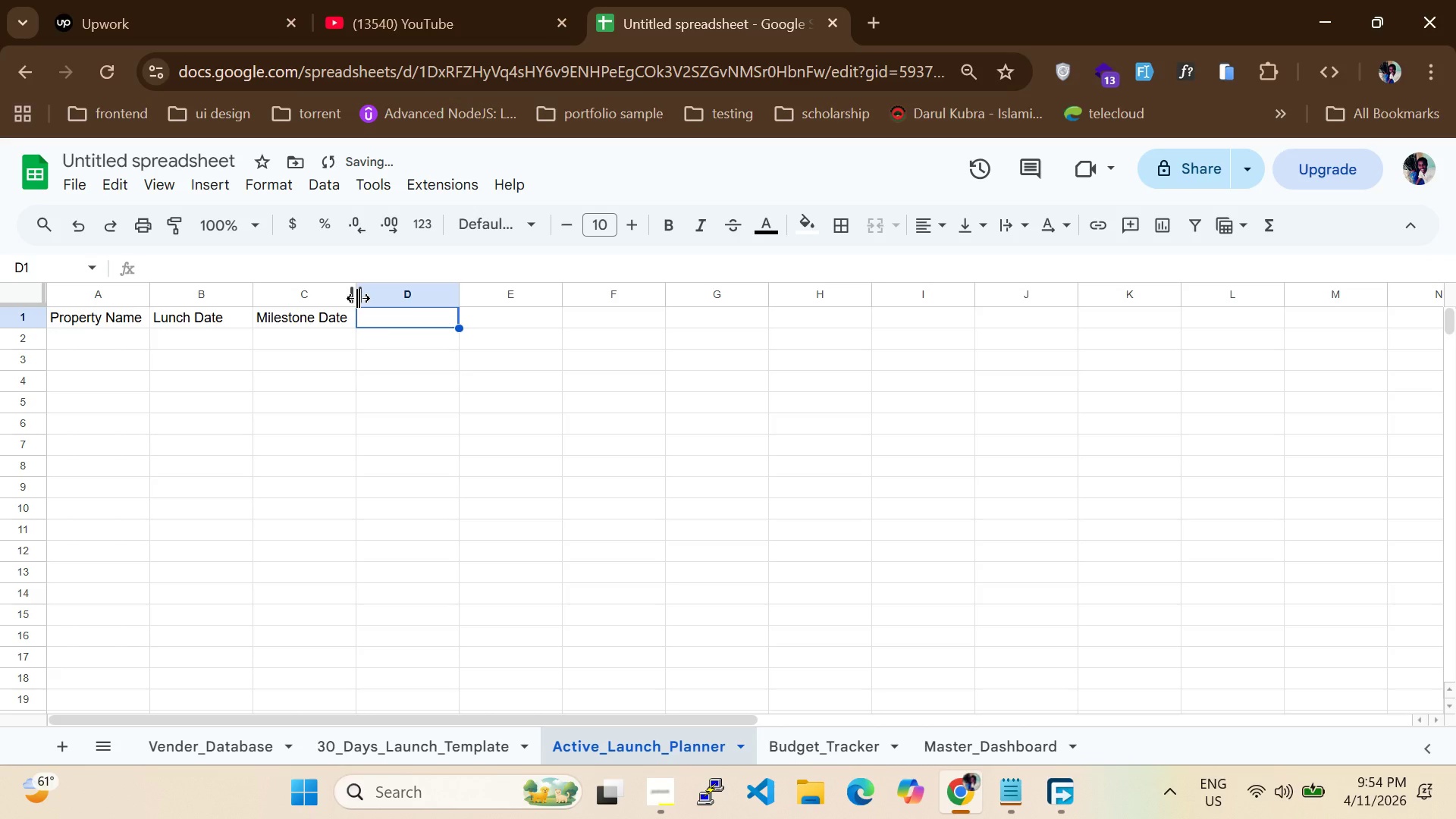 
left_click_drag(start_coordinate=[358, 298], to_coordinate=[401, 298])
 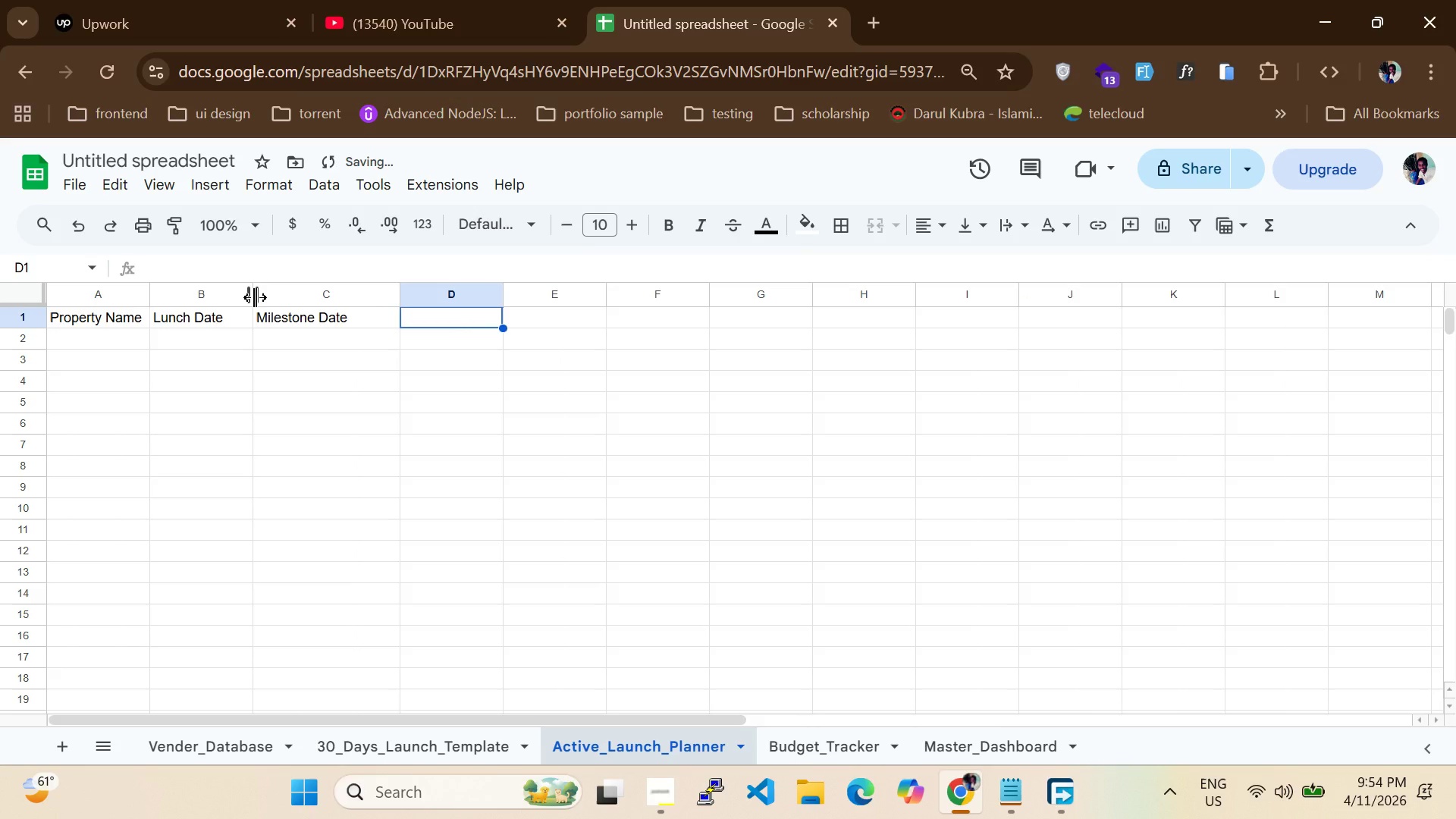 
left_click_drag(start_coordinate=[254, 297], to_coordinate=[288, 291])
 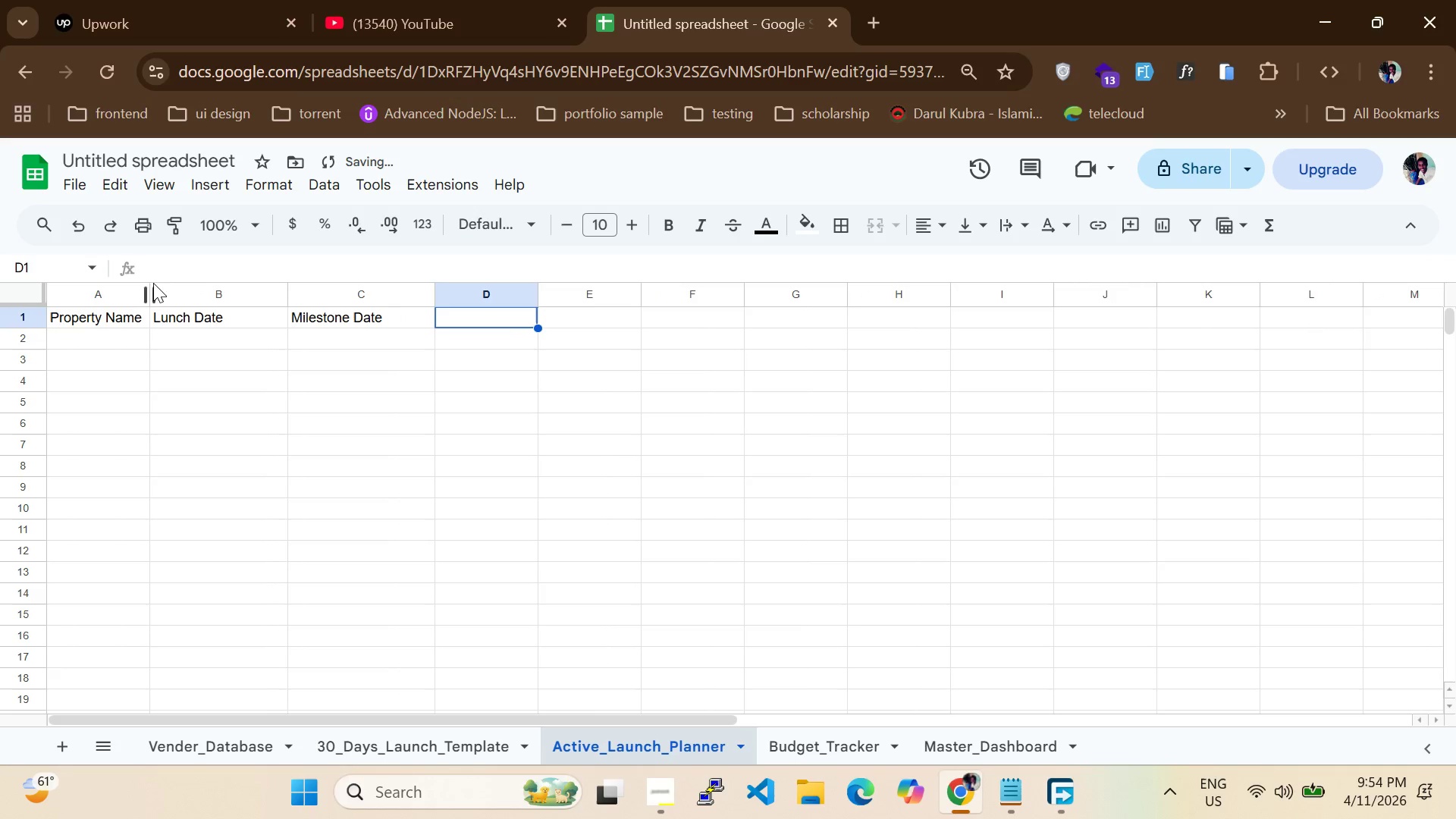 
left_click_drag(start_coordinate=[154, 290], to_coordinate=[191, 282])
 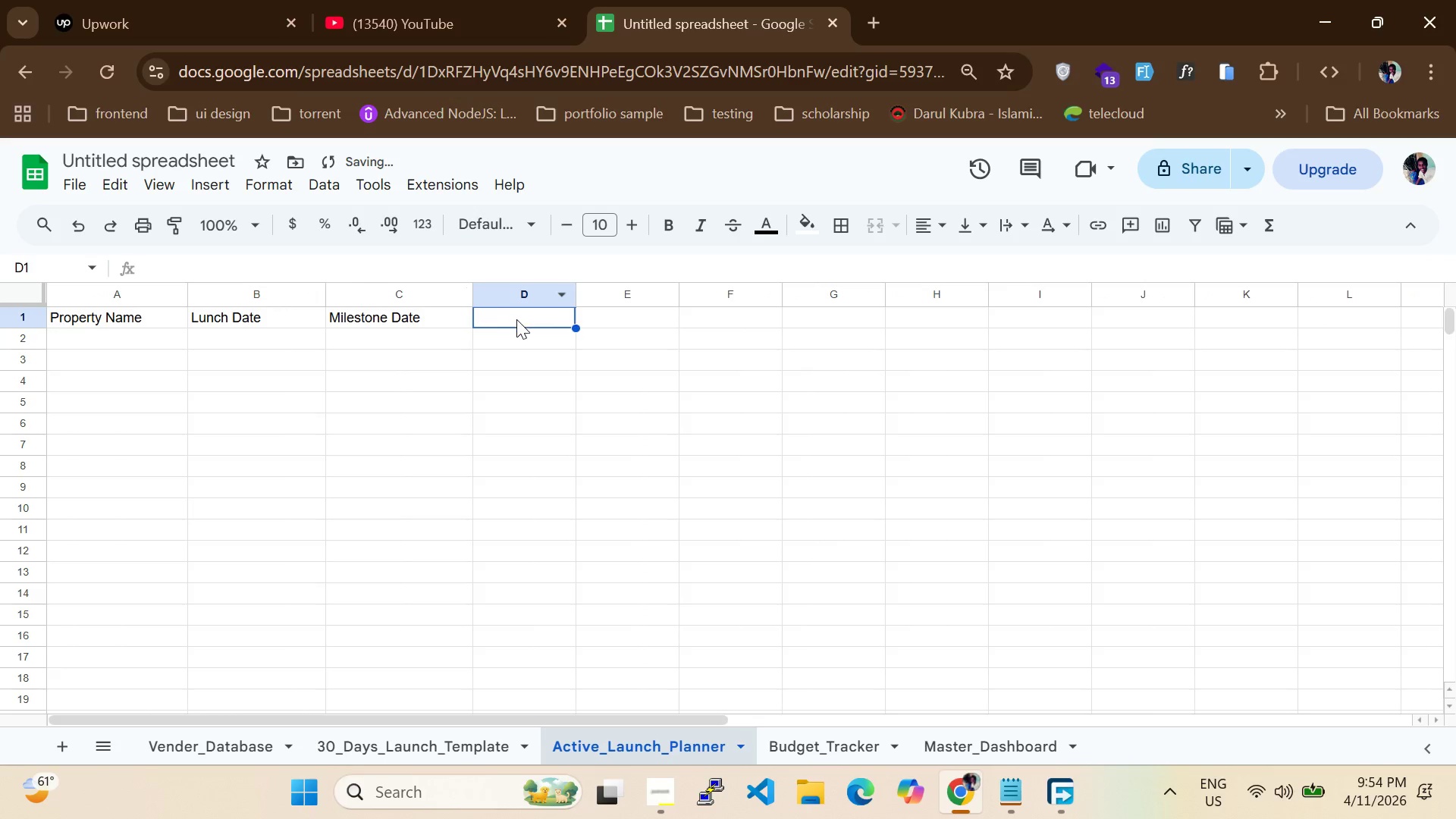 
left_click([516, 319])
 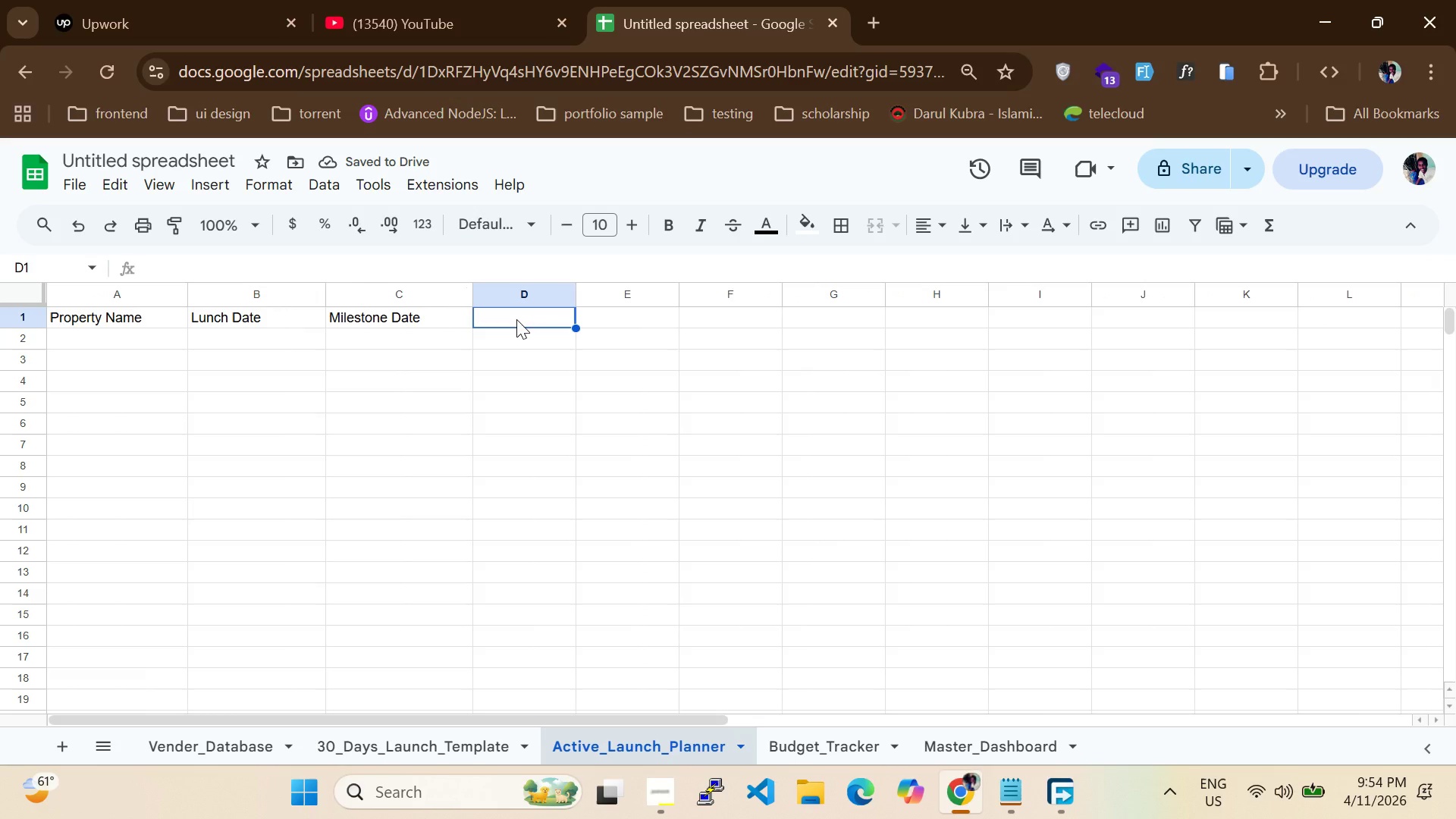 
type(Milestone)
 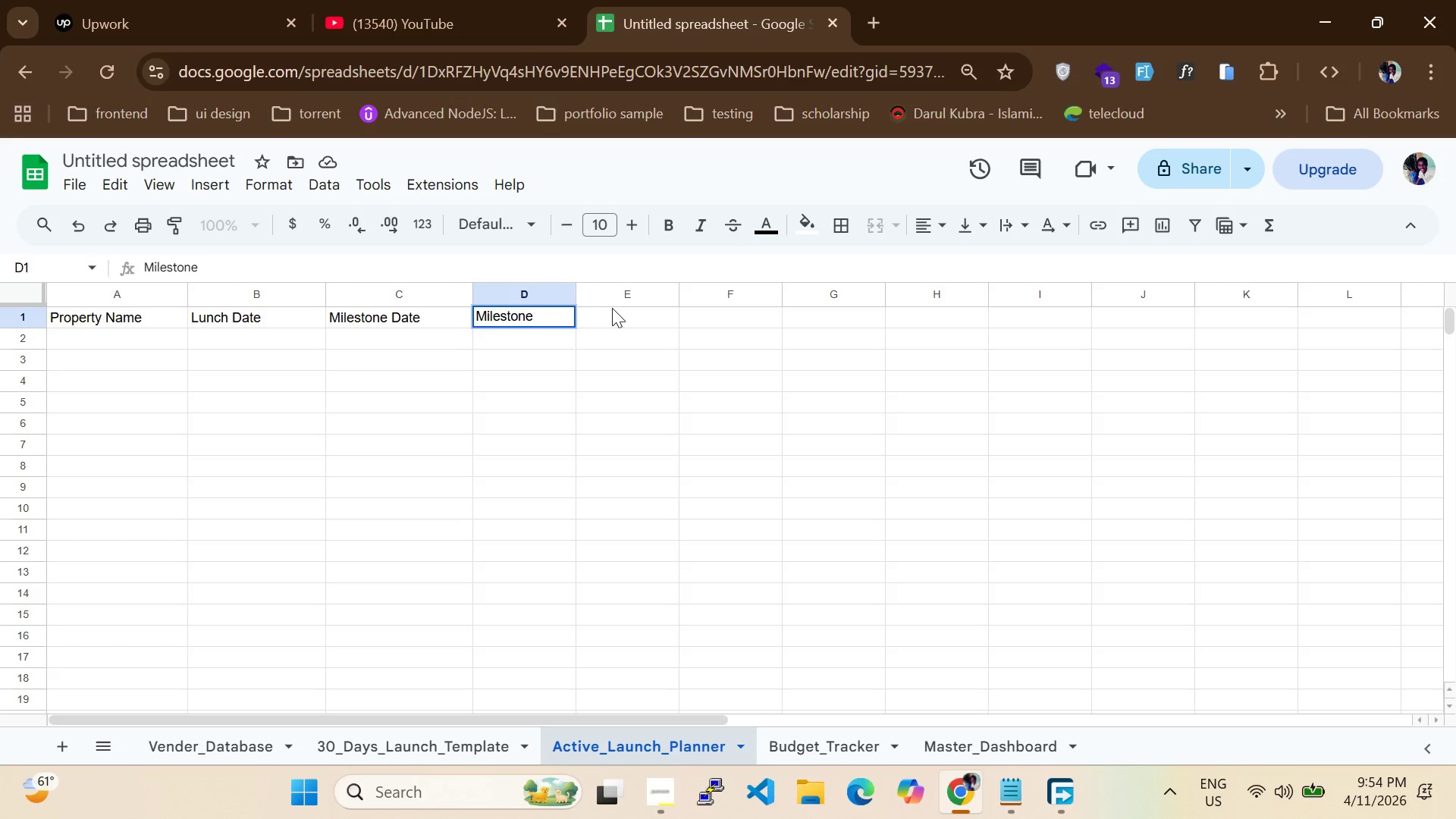 
left_click([613, 308])
 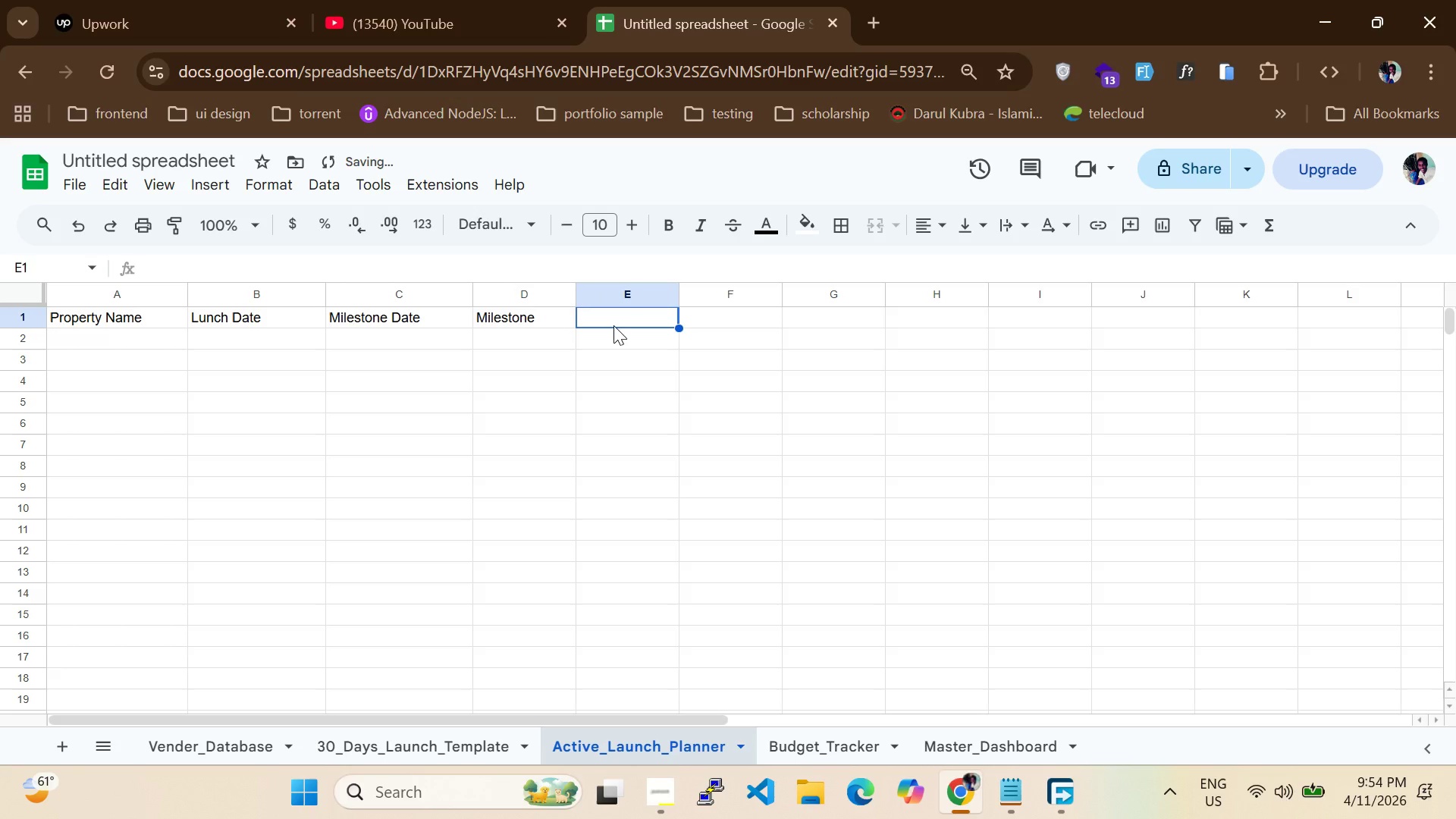 
left_click([613, 328])
 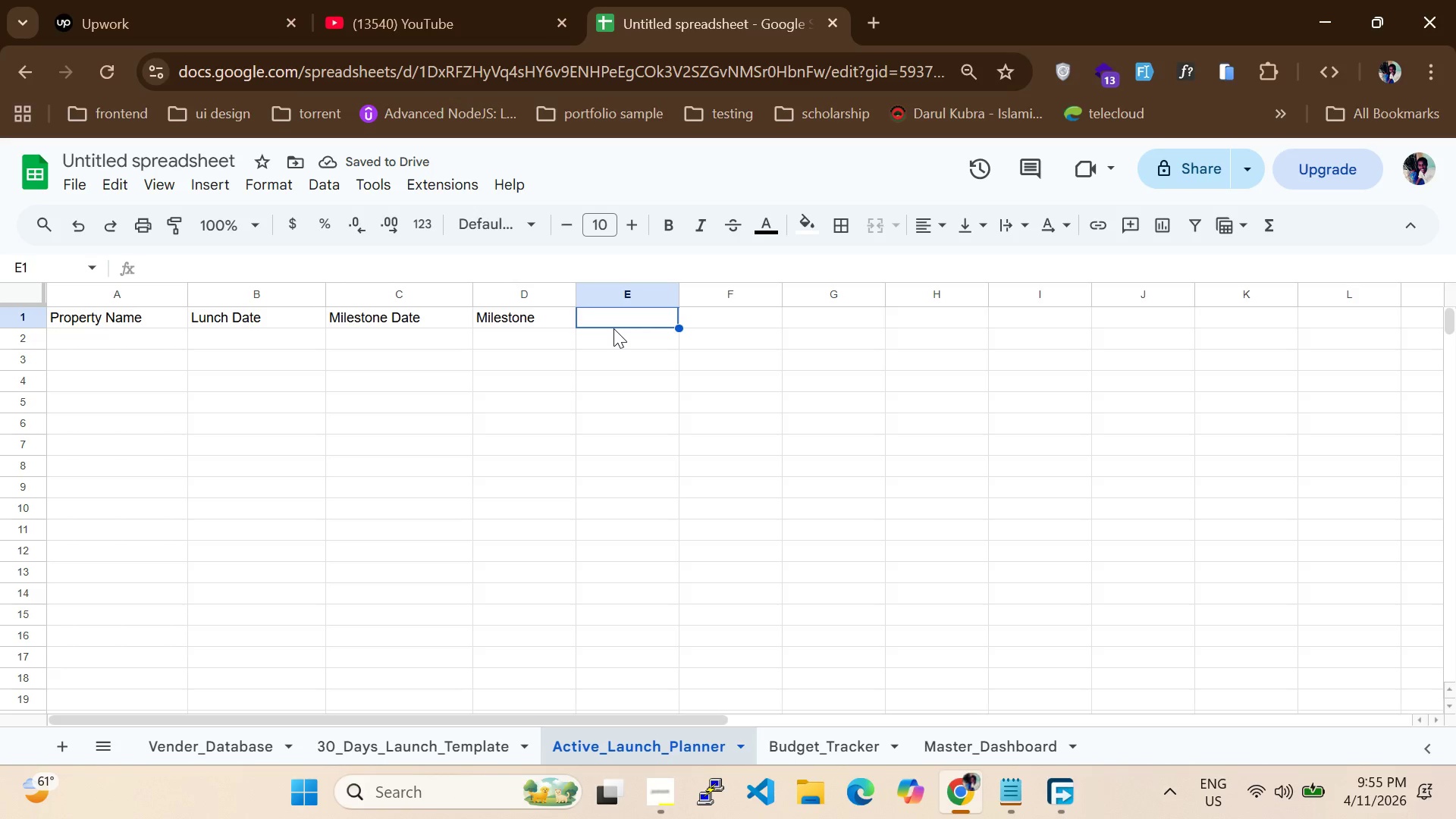 
type(Catering)
 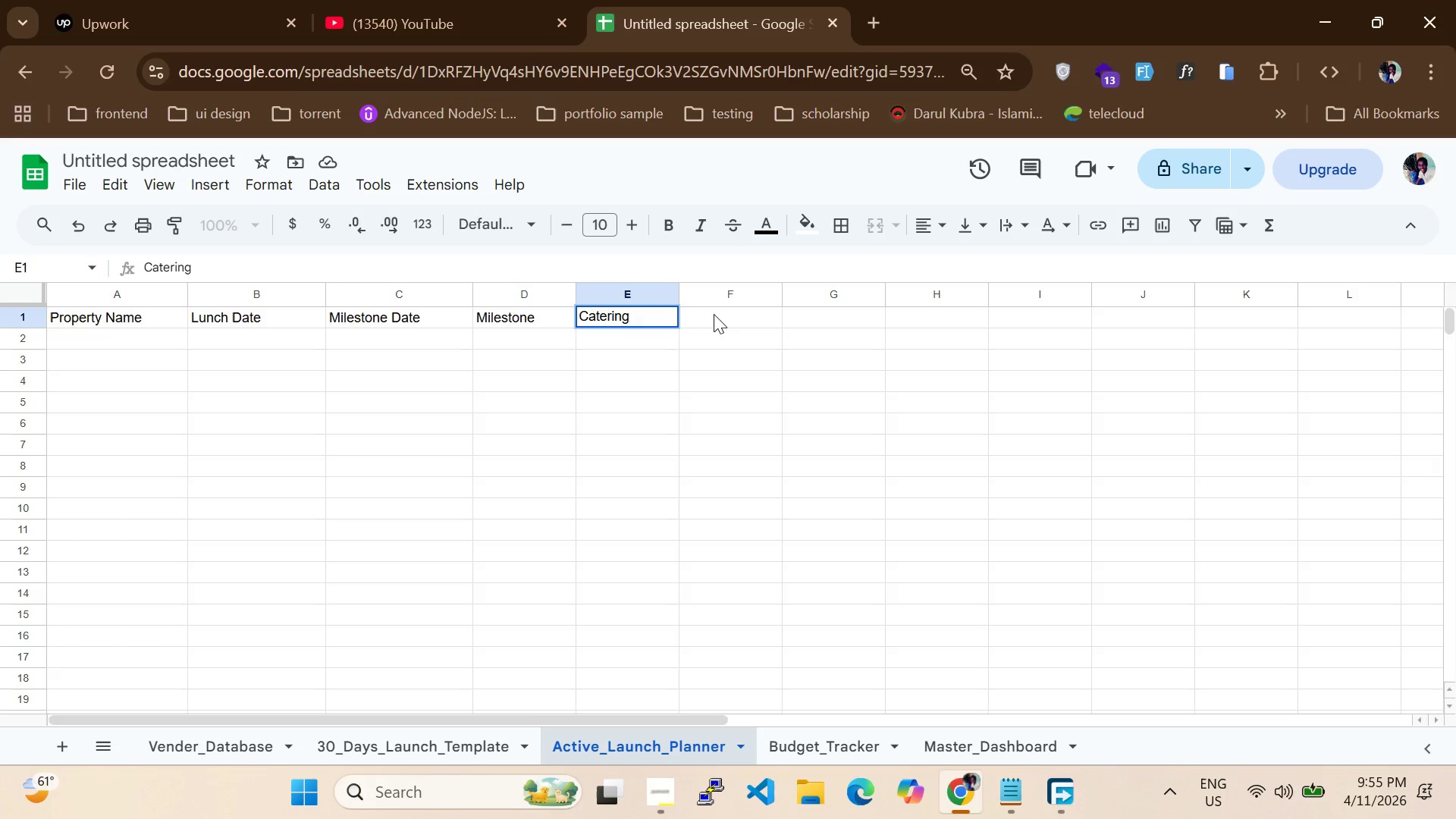 
left_click([722, 314])
 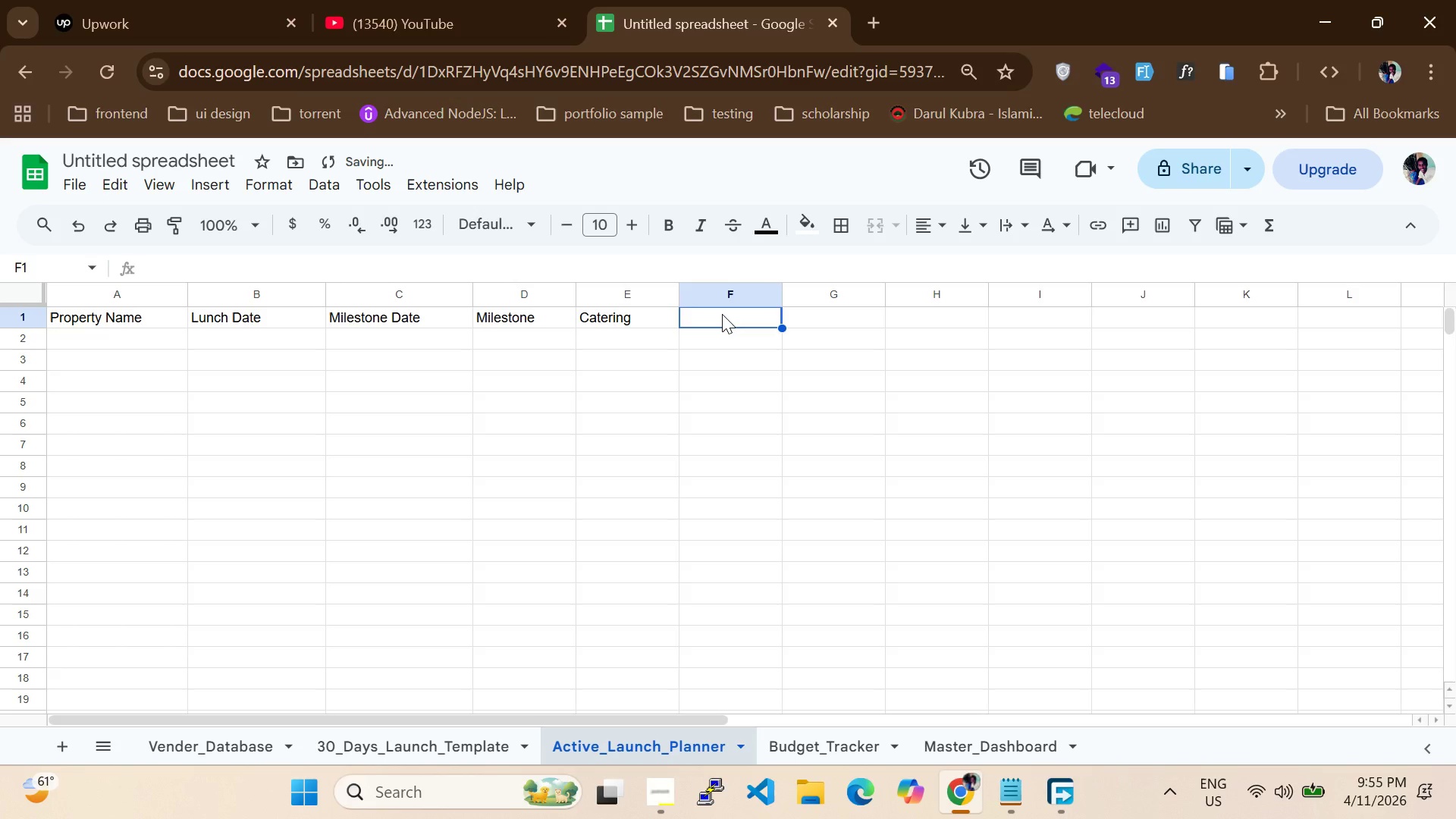 
type(Assis)
 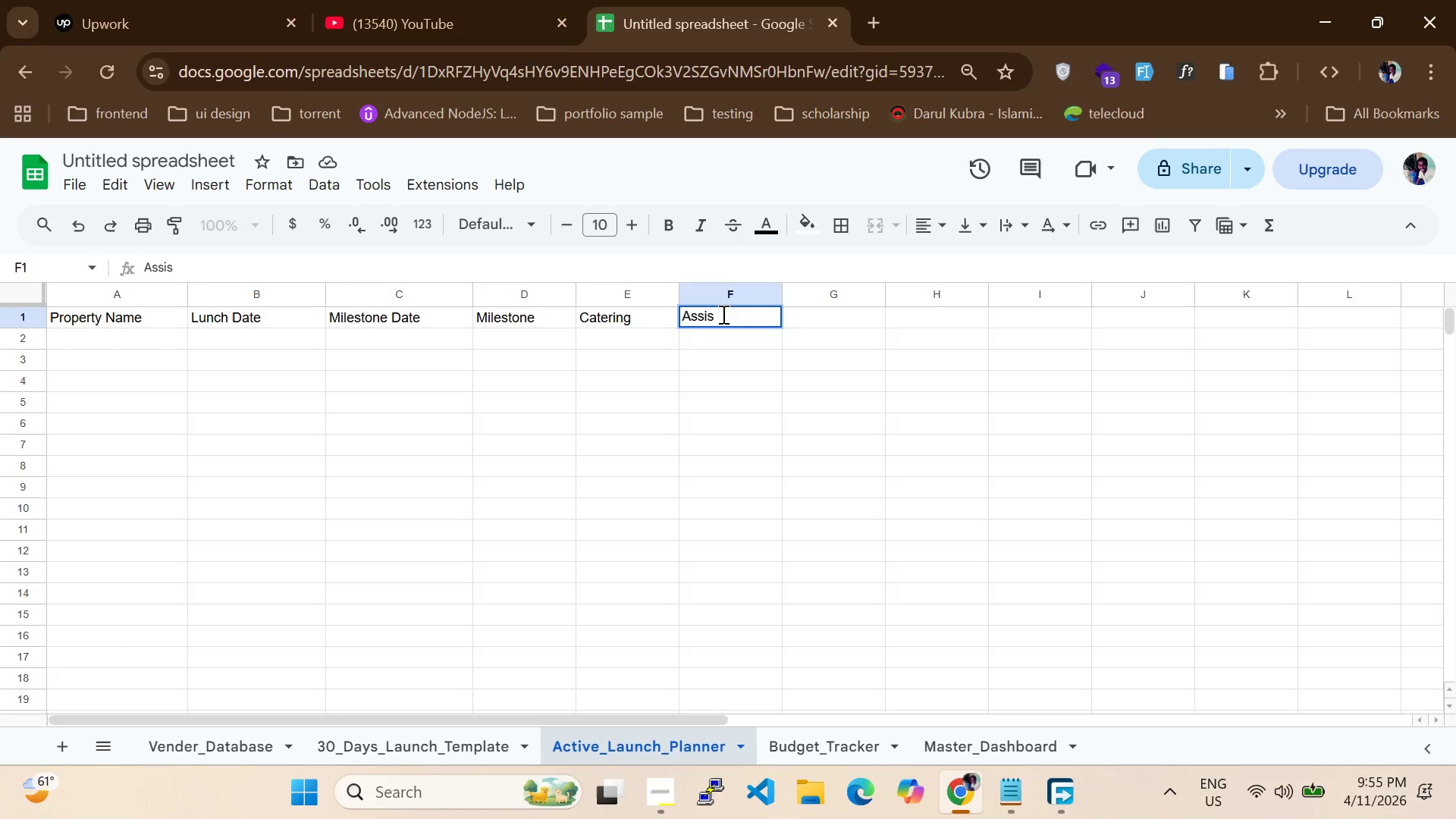 
wait(5.14)
 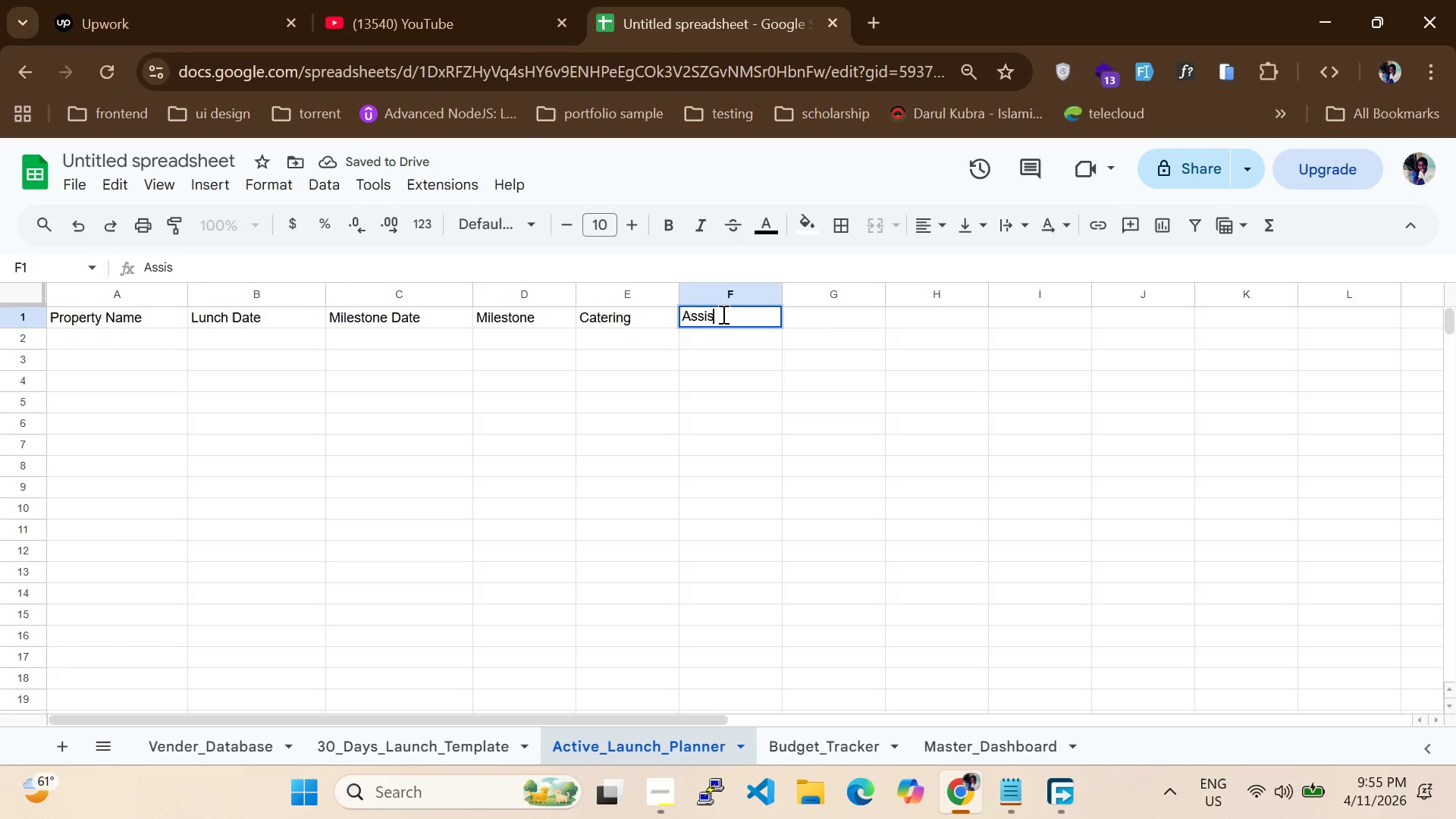 
key(Backspace)
type(gn)
 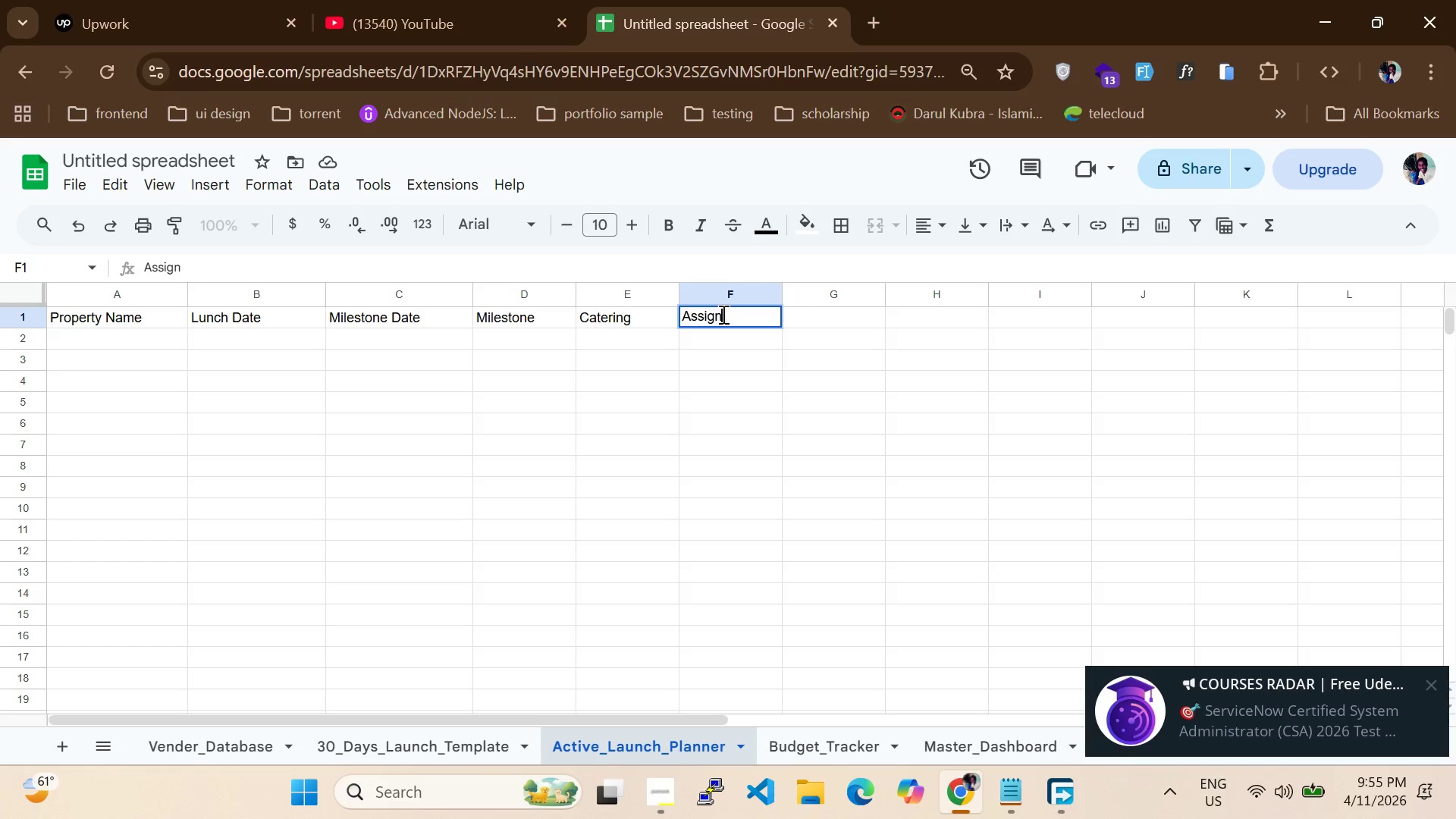 
type(ed v)
key(Backspace)
type(Vender)
 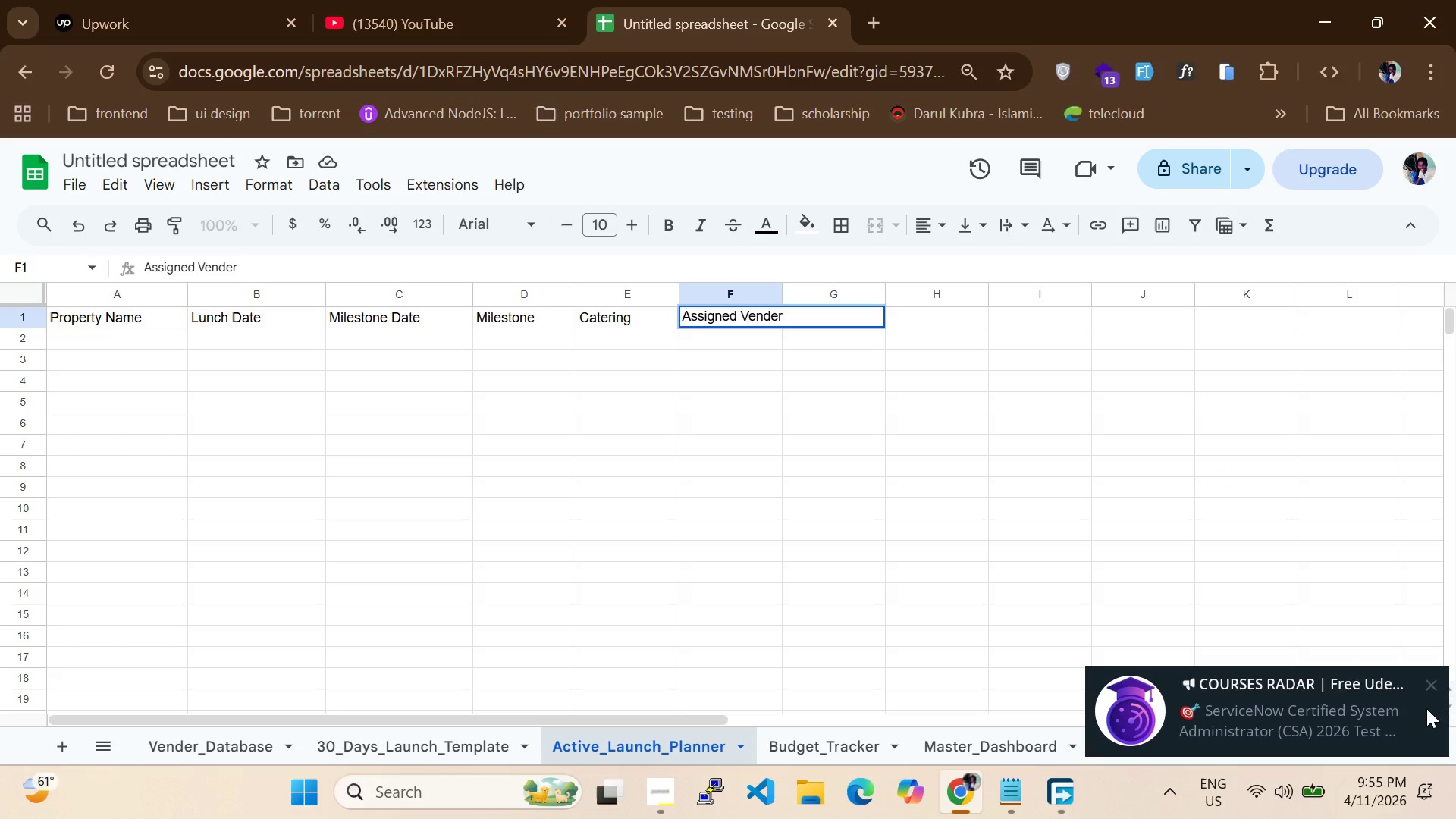 
left_click([1430, 695])
 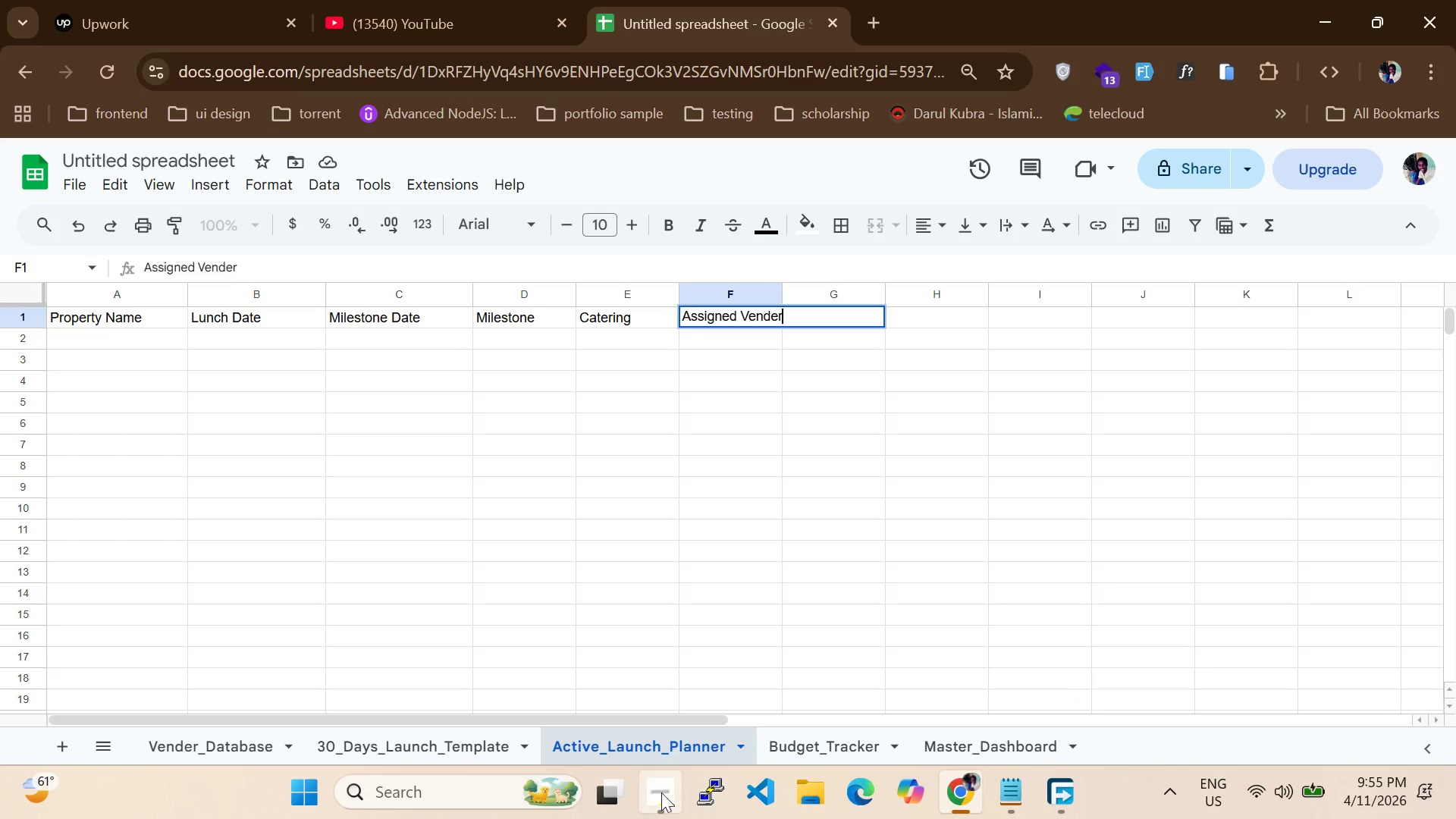 
left_click([645, 794])